 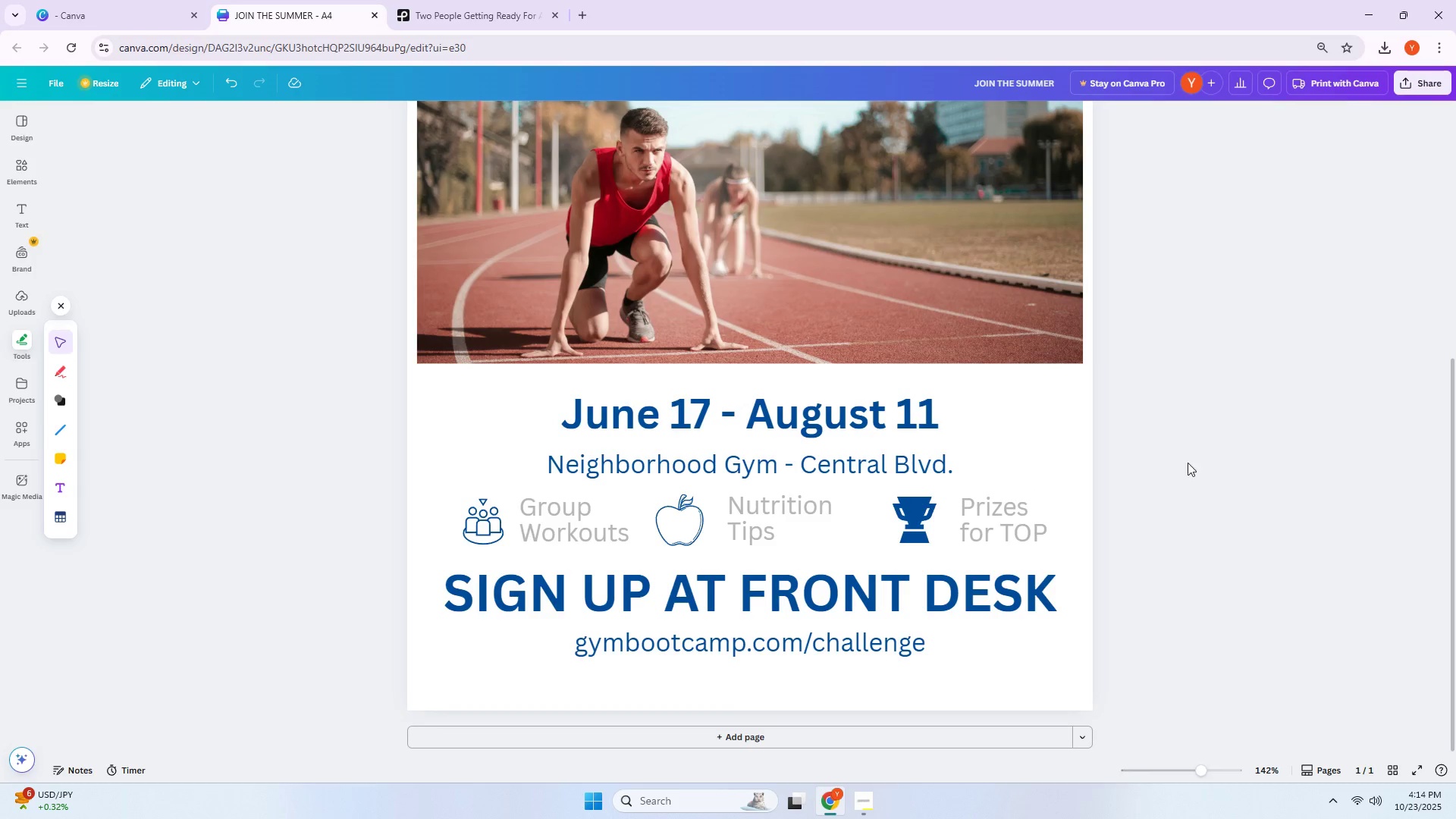 
left_click_drag(start_coordinate=[1001, 413], to_coordinate=[464, 665])
 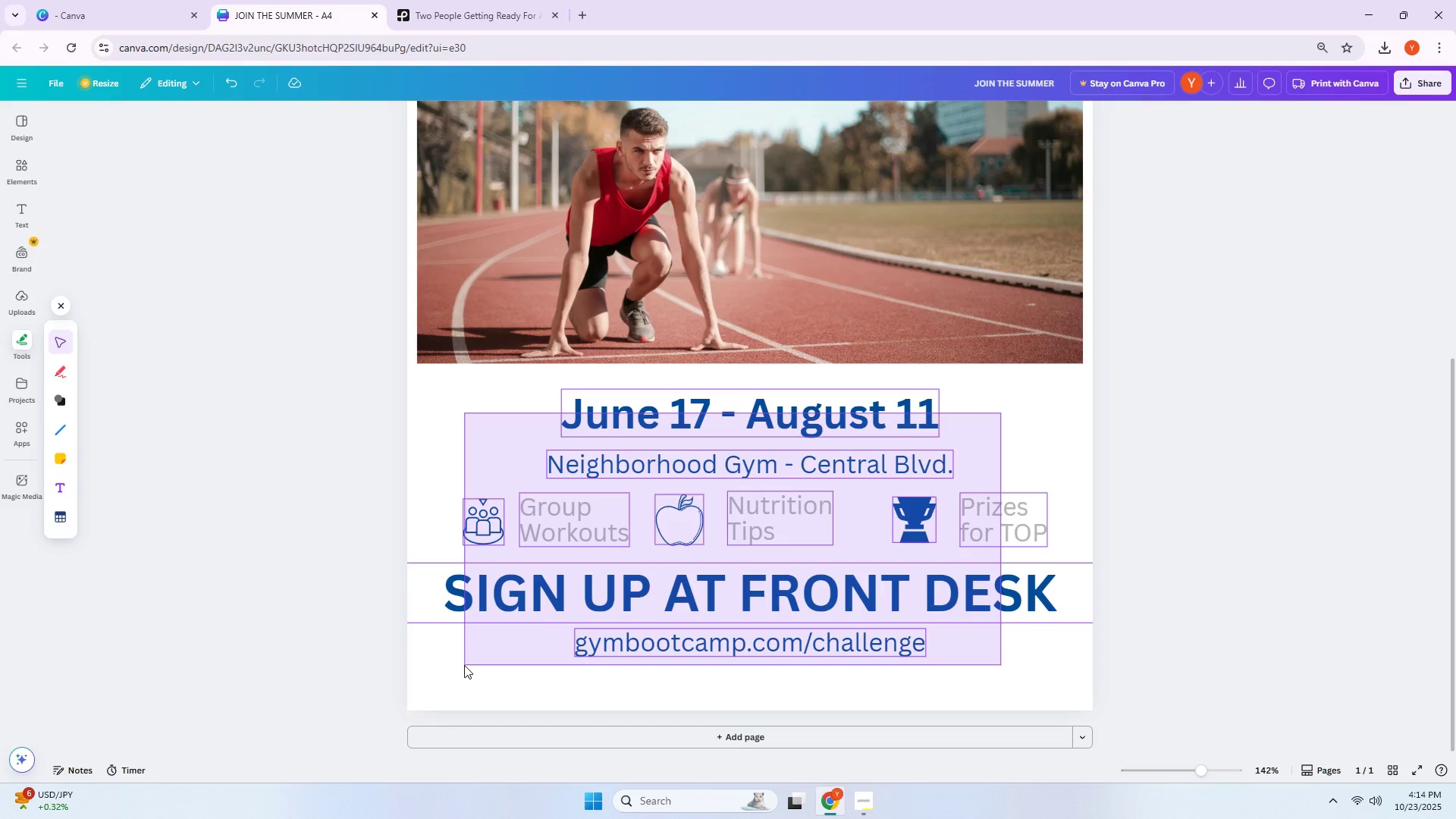 
left_click([464, 665])
 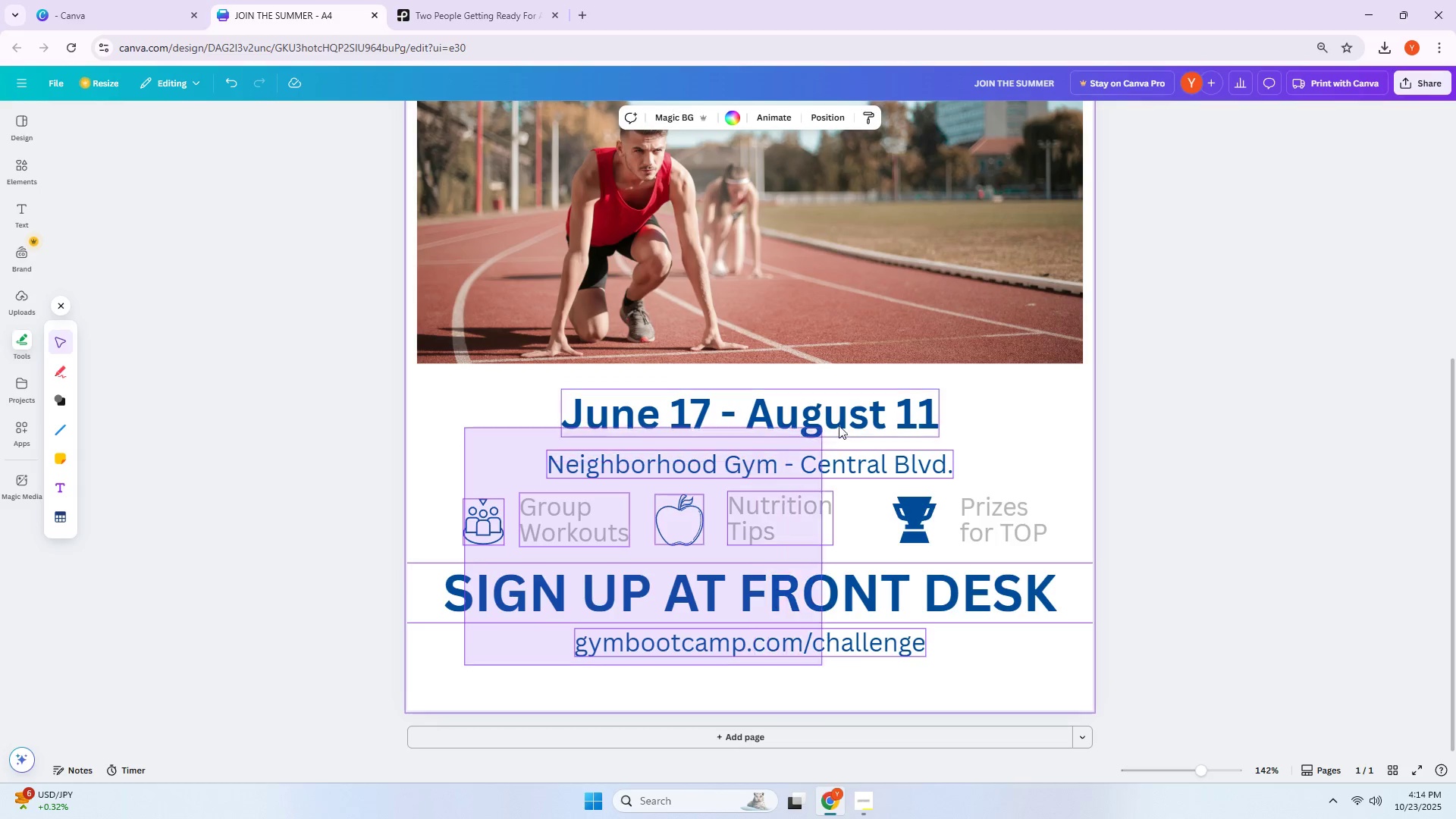 
left_click([1001, 422])
 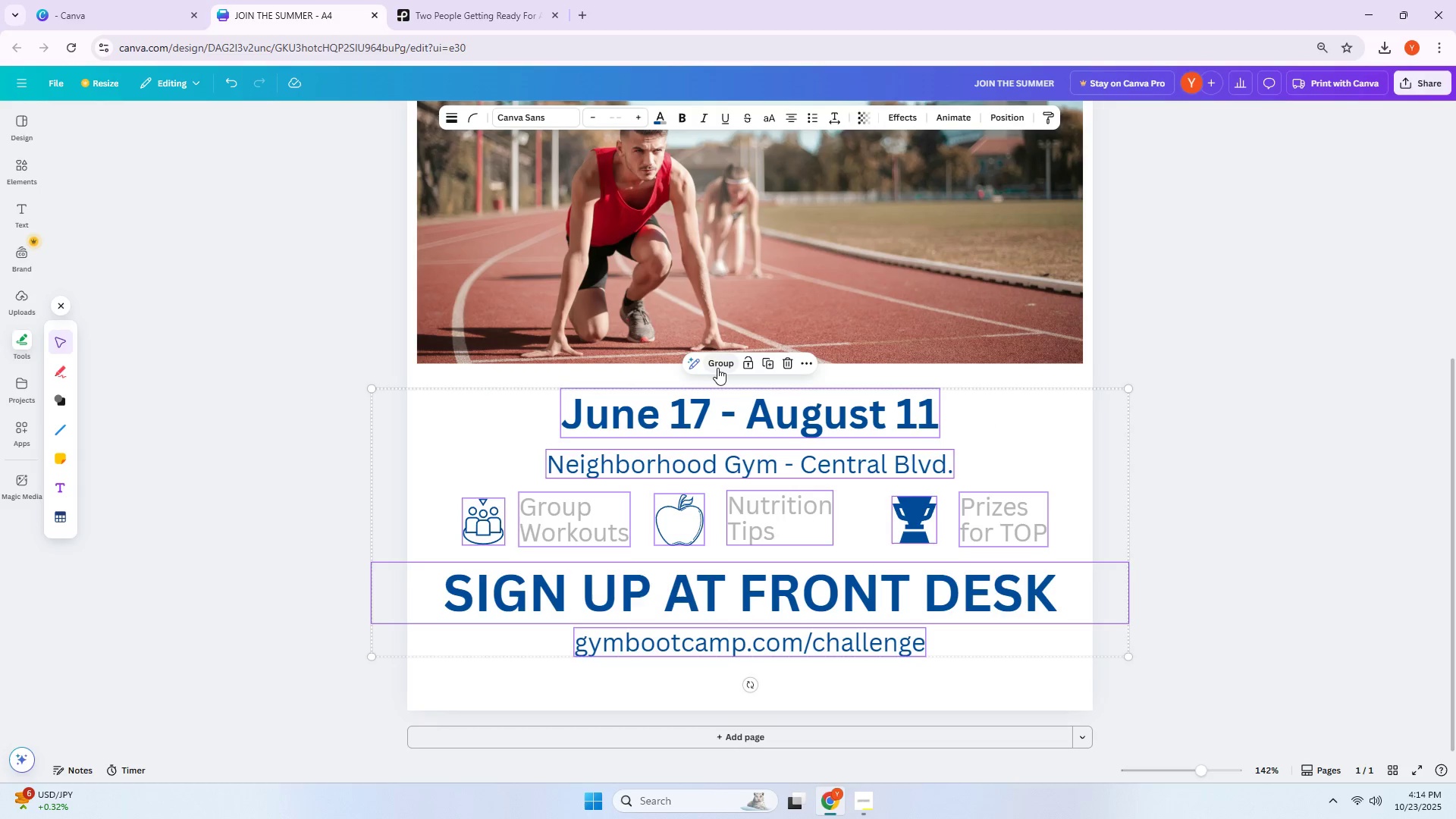 
scroll: coordinate [1118, 343], scroll_direction: up, amount: 7.0
 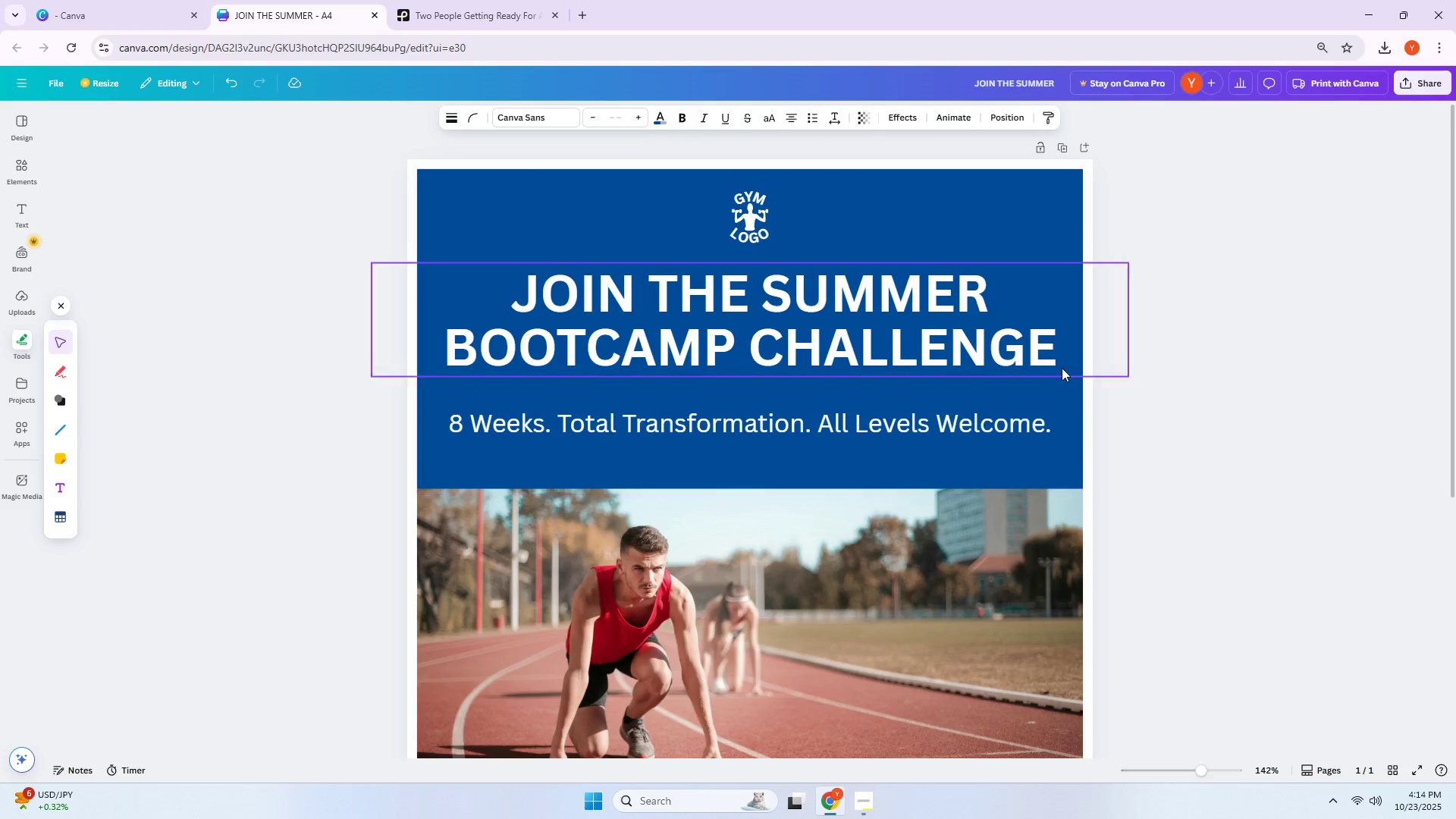 
left_click_drag(start_coordinate=[1067, 462], to_coordinate=[1031, 447])
 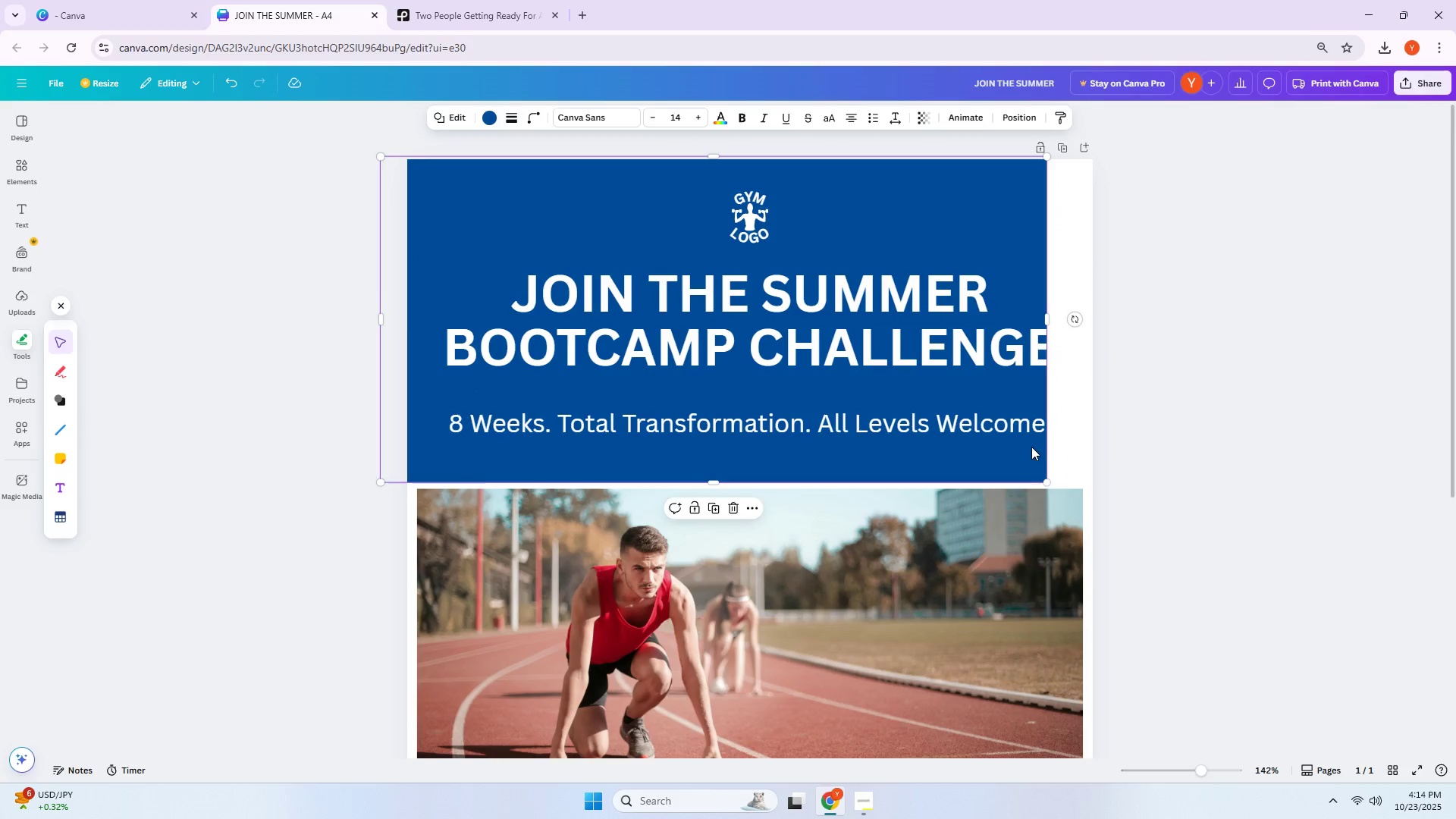 
key(Control+ControlLeft)
 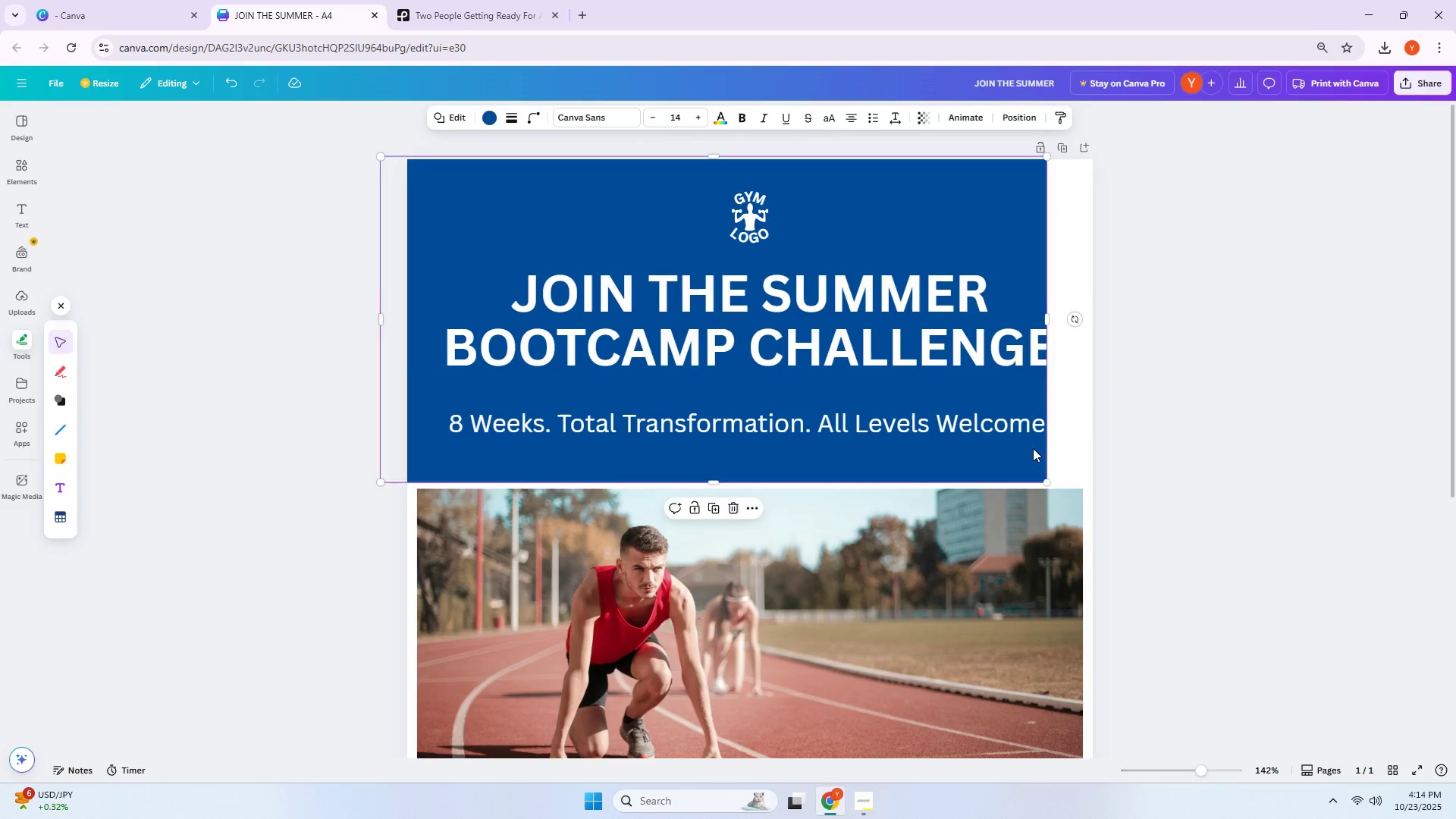 
key(Control+Z)
 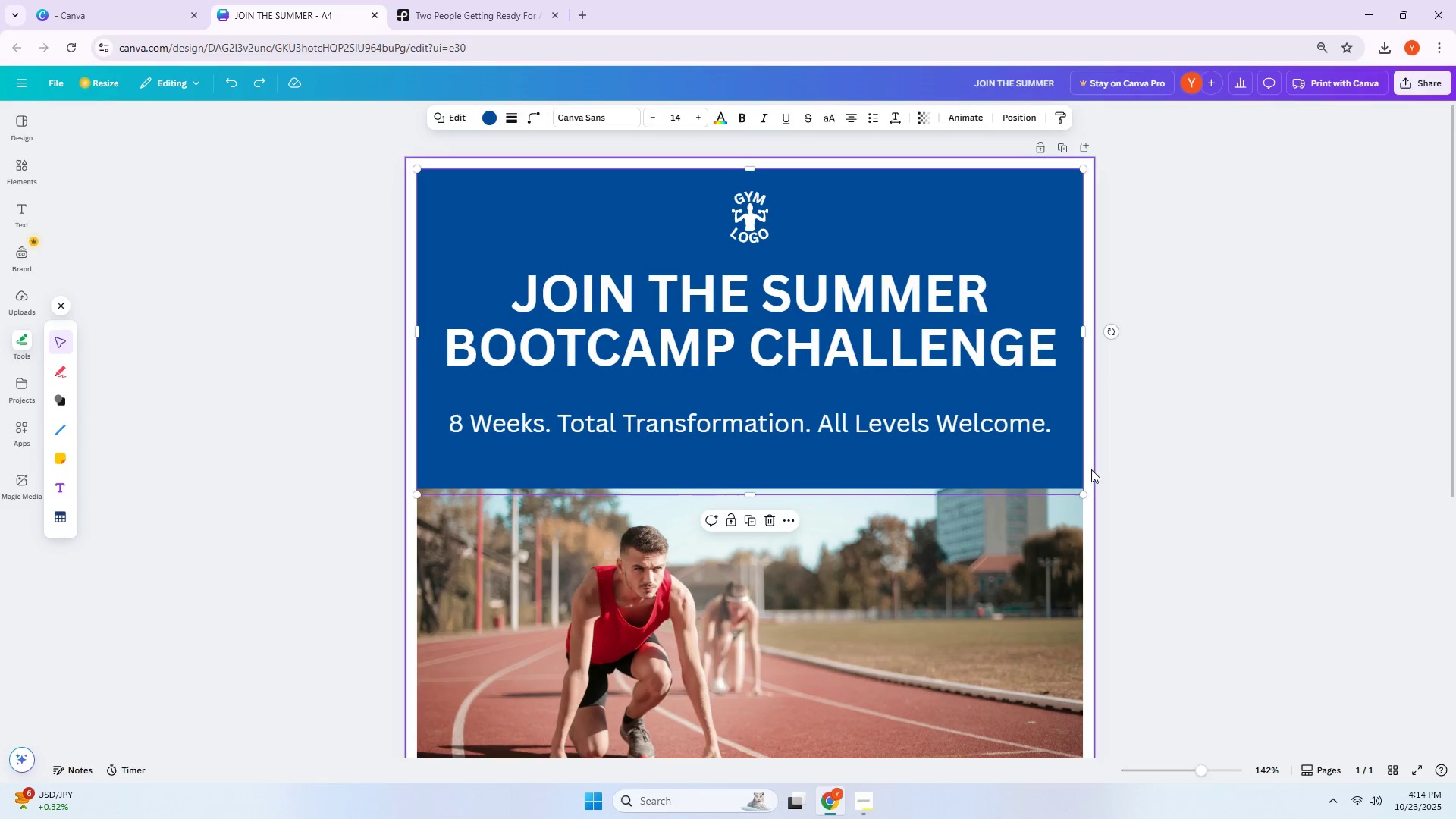 
left_click_drag(start_coordinate=[1089, 468], to_coordinate=[432, 187])
 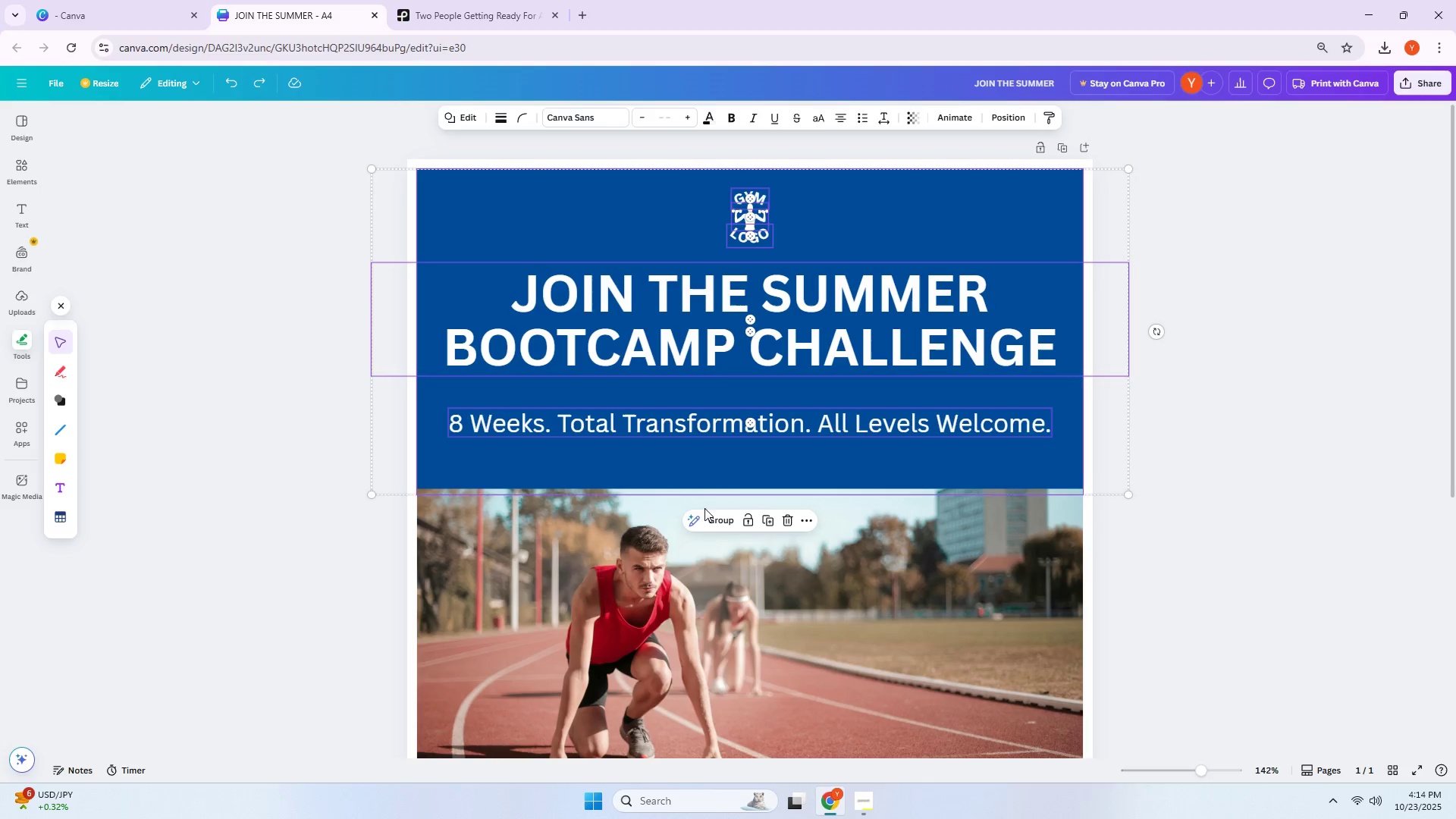 
left_click([714, 526])
 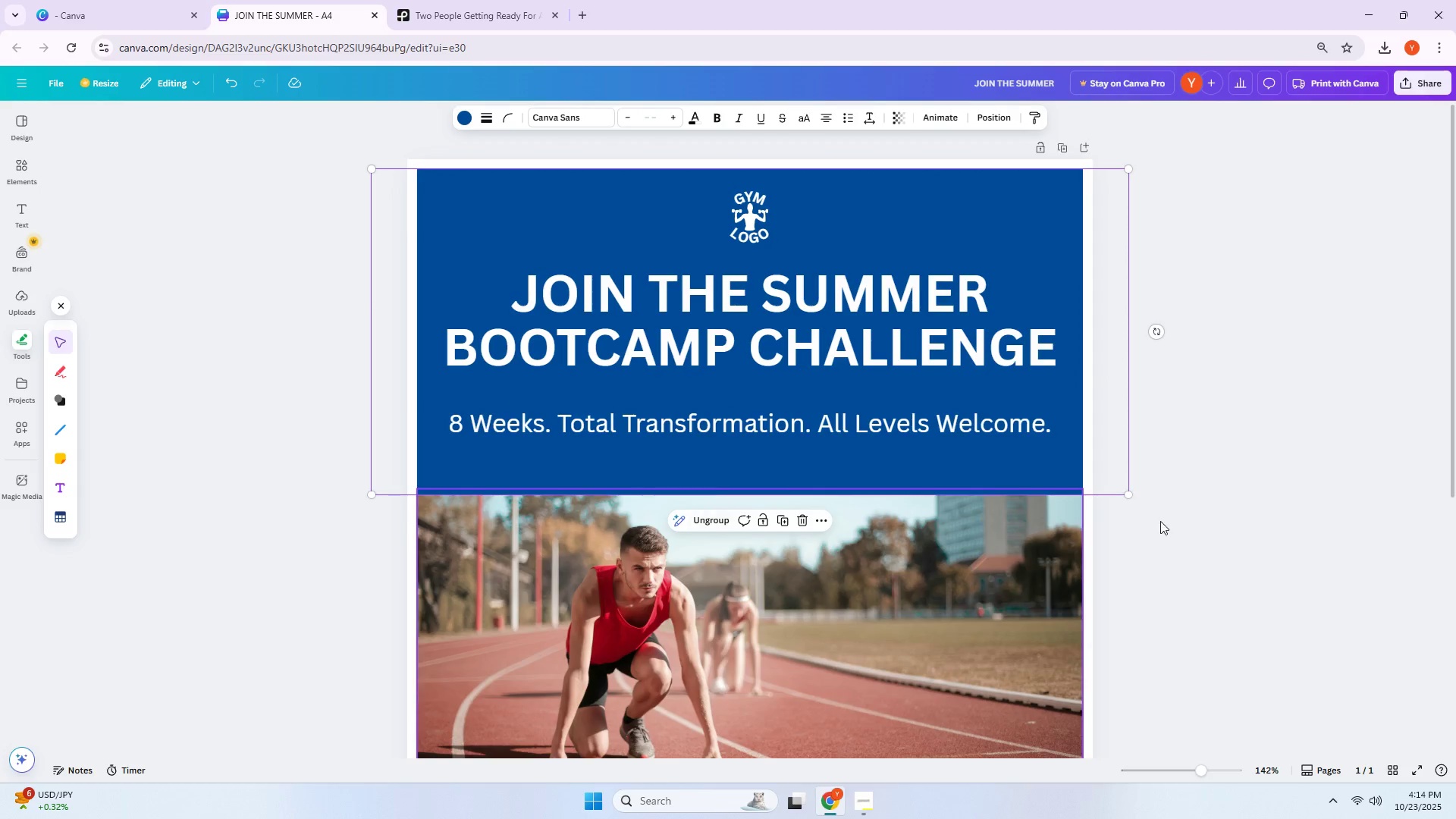 
left_click([1263, 539])
 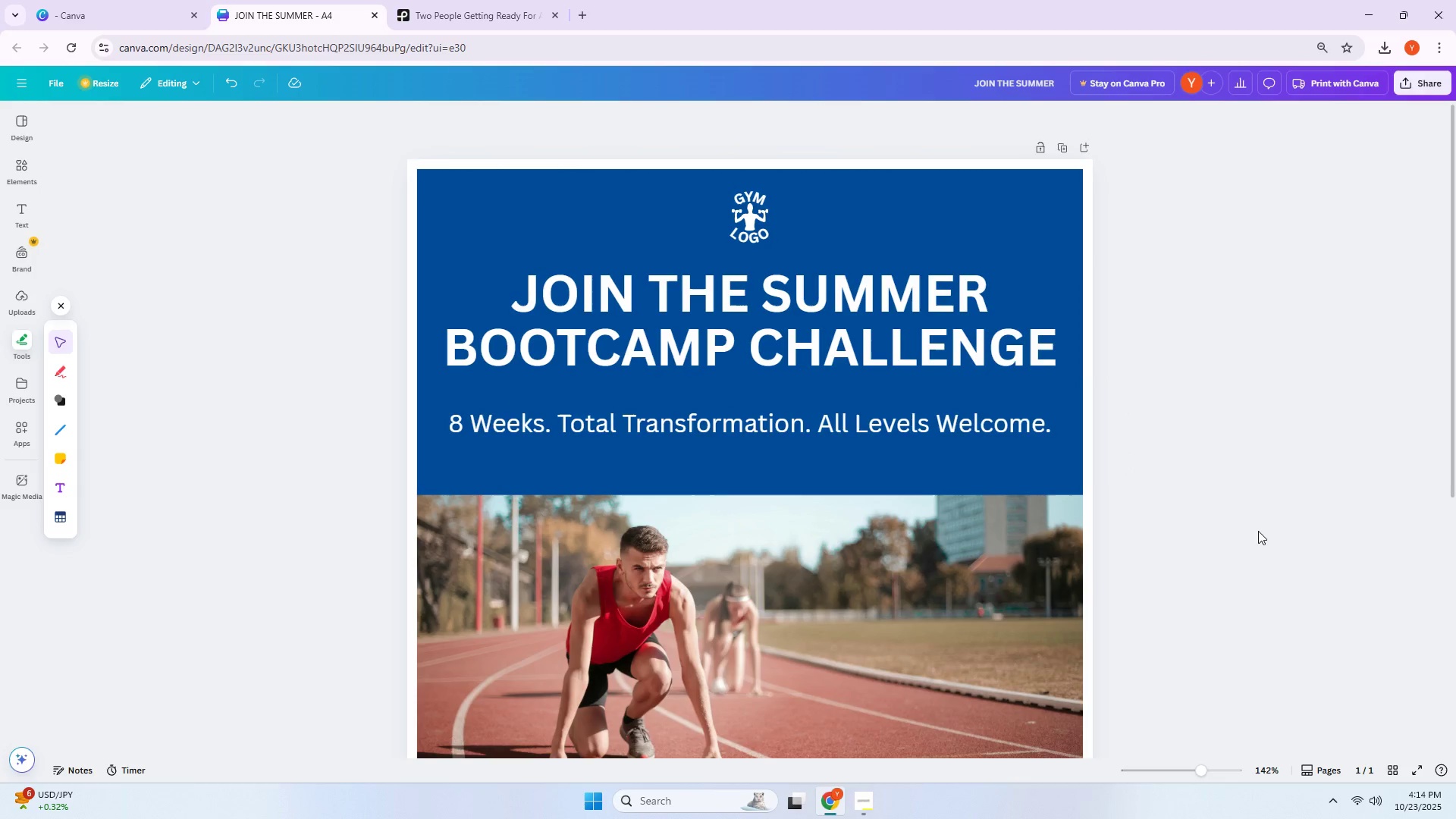 
hold_key(key=ControlLeft, duration=1.22)
scroll: coordinate [1246, 529], scroll_direction: down, amount: 3.0
 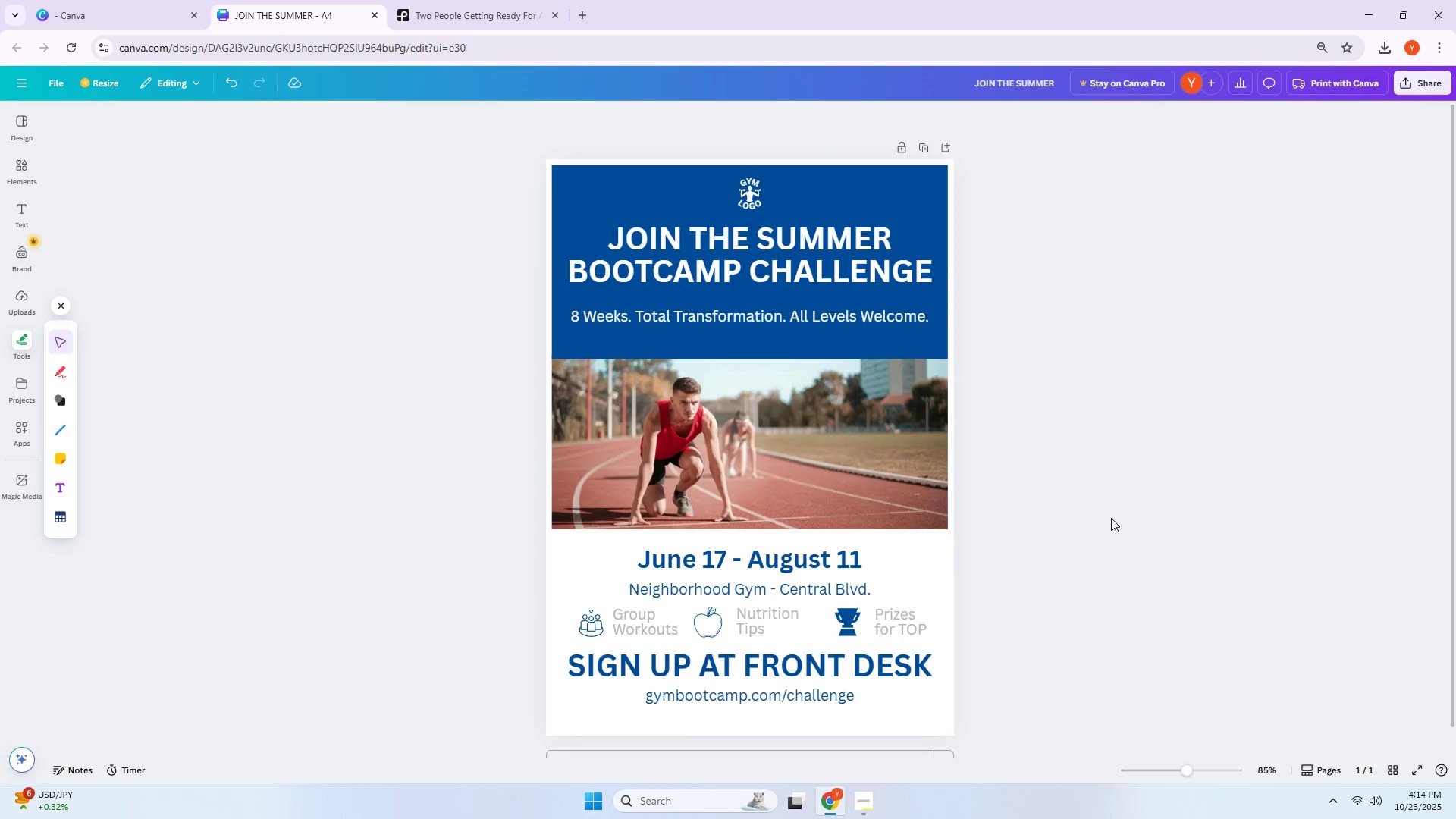 
left_click([1111, 518])
 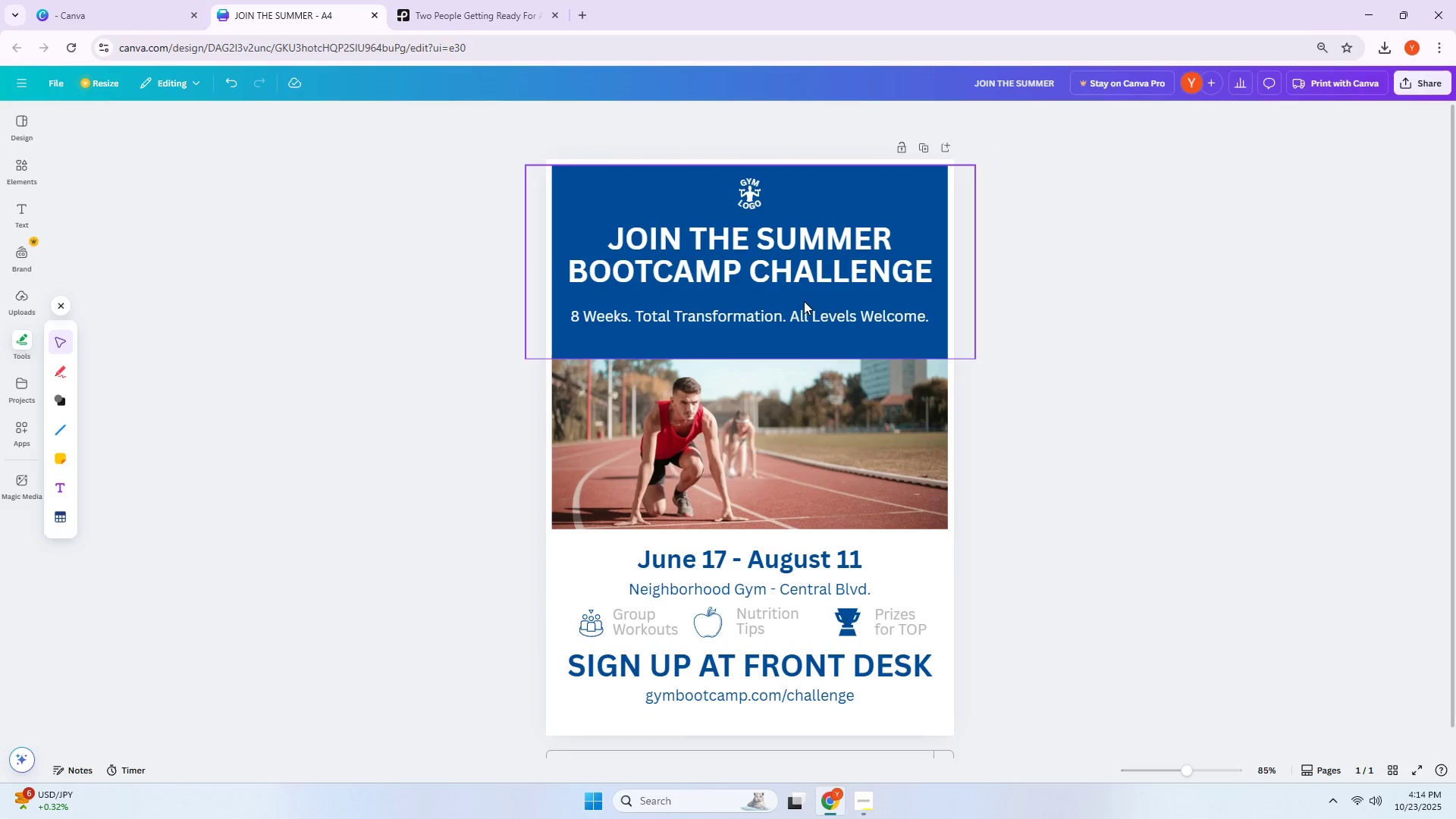 
left_click([802, 308])
 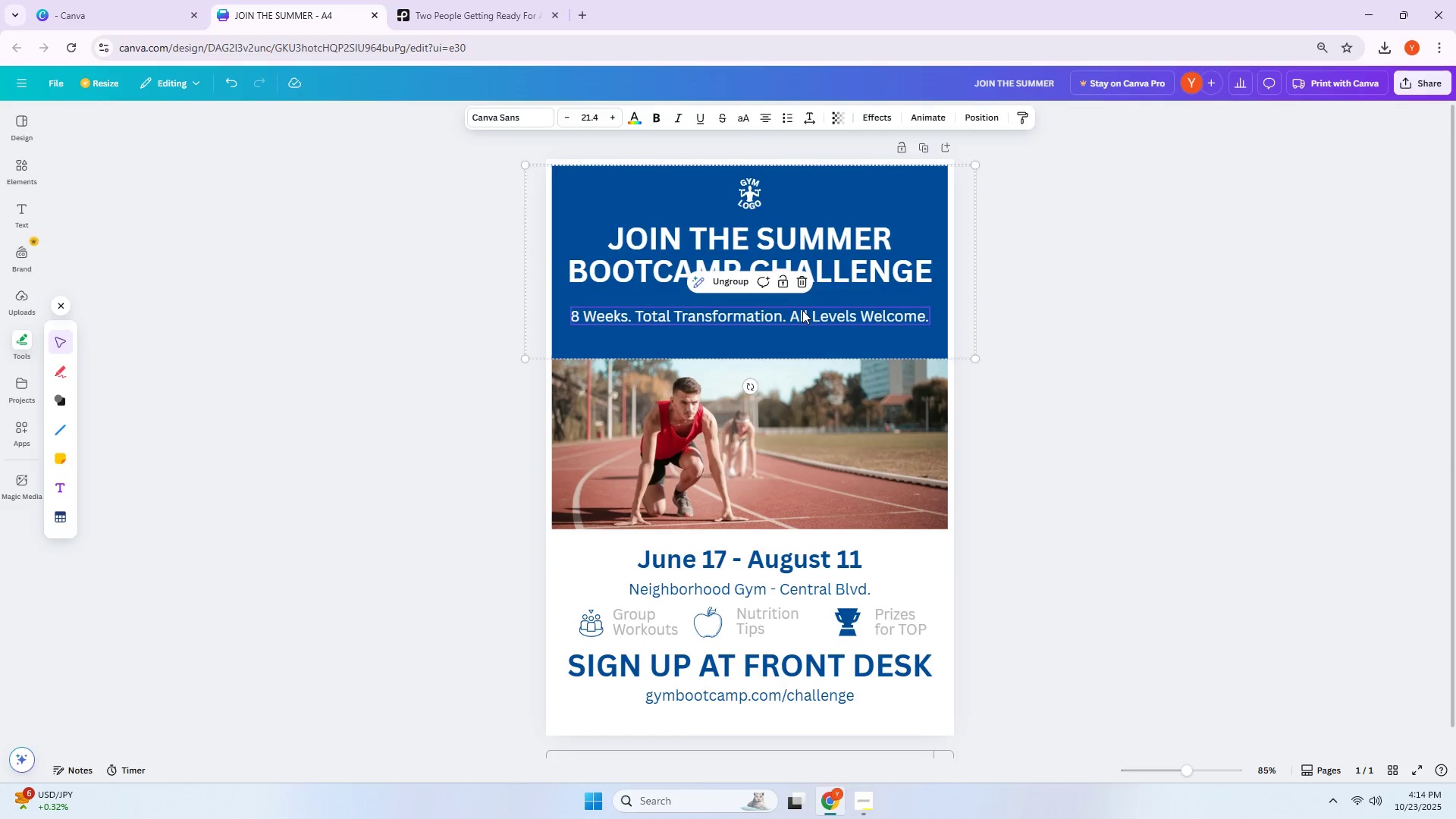 
left_click_drag(start_coordinate=[802, 310], to_coordinate=[808, 310])
 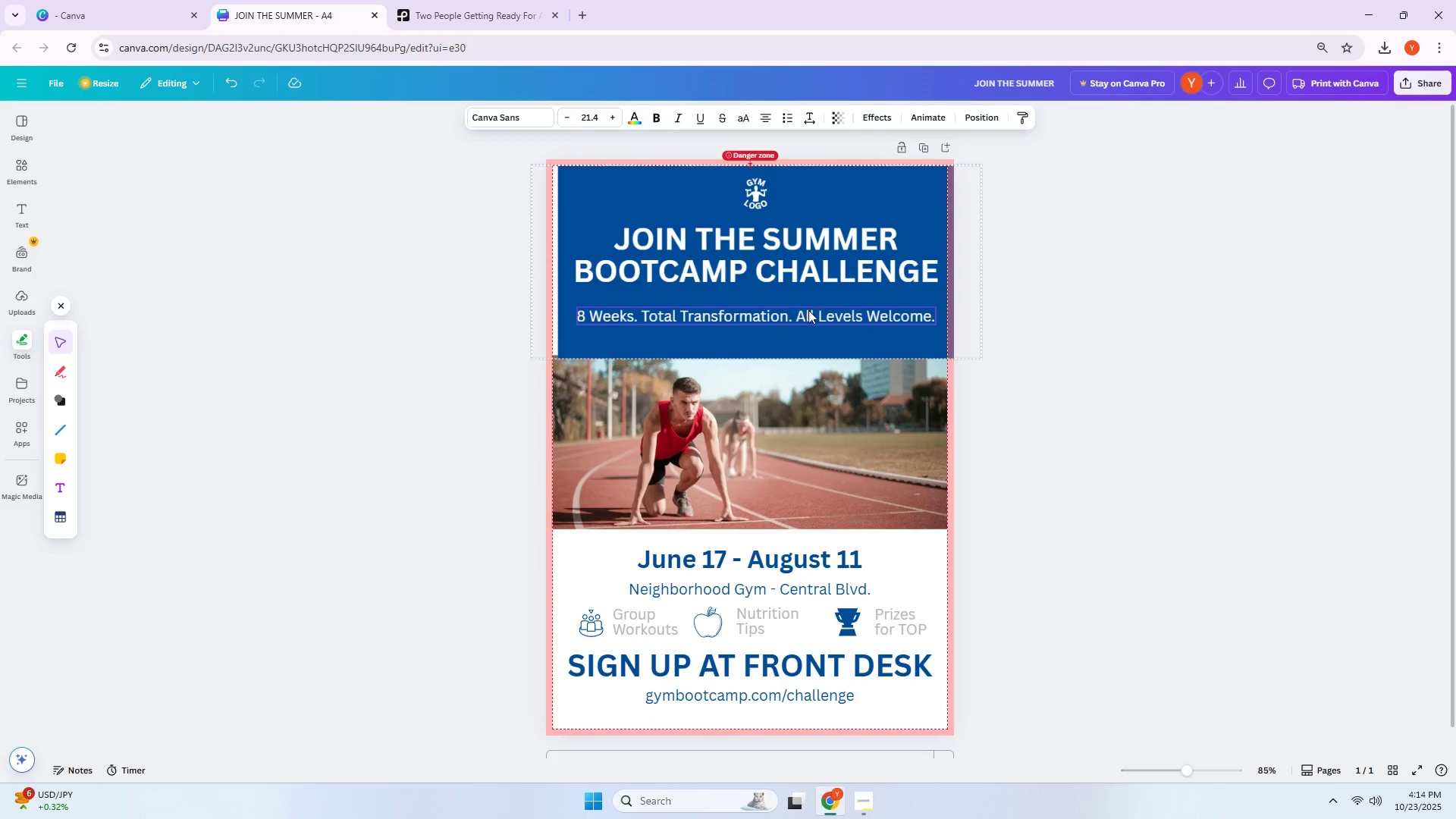 
left_click([808, 310])
 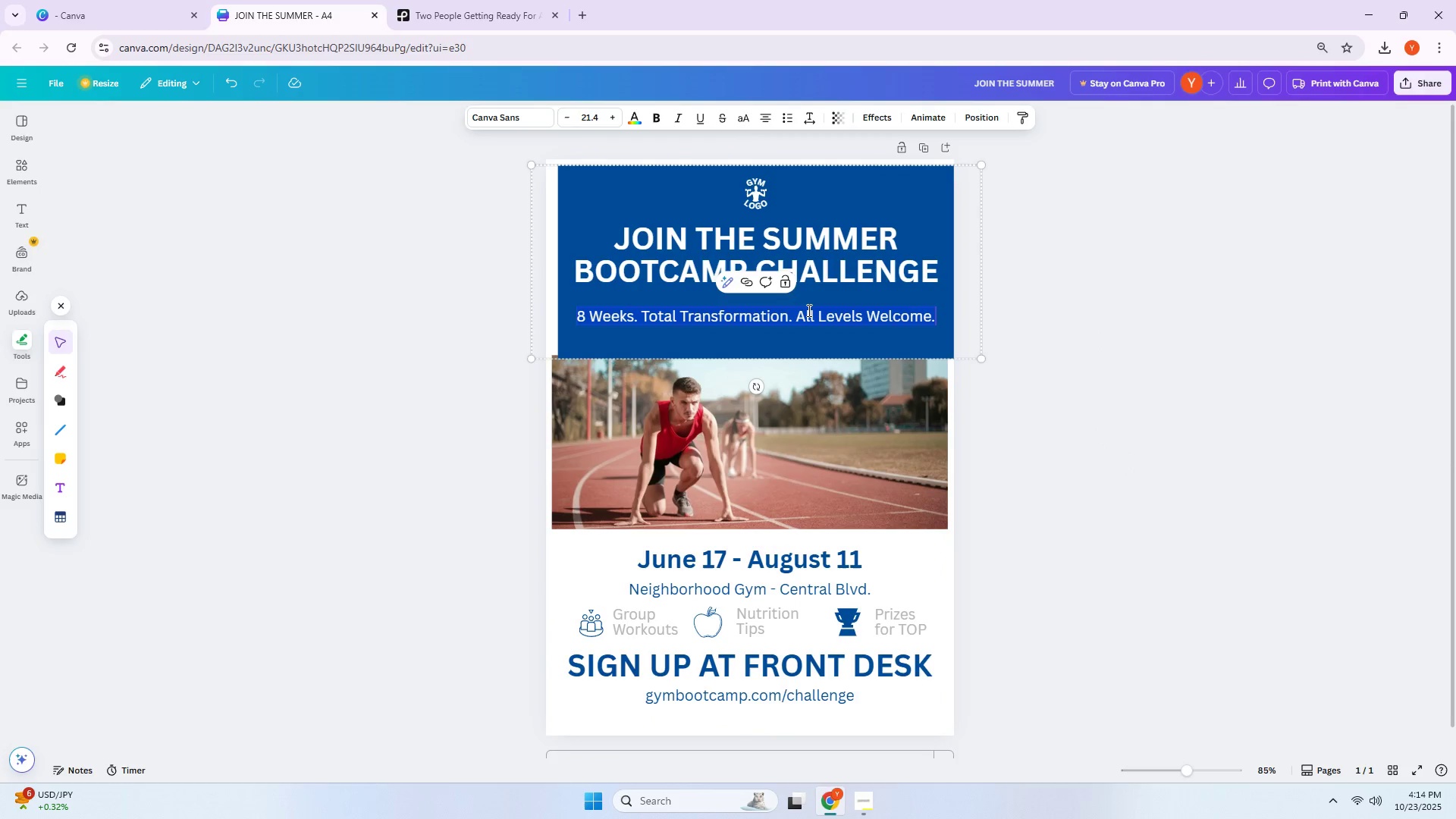 
key(Control+Z)
 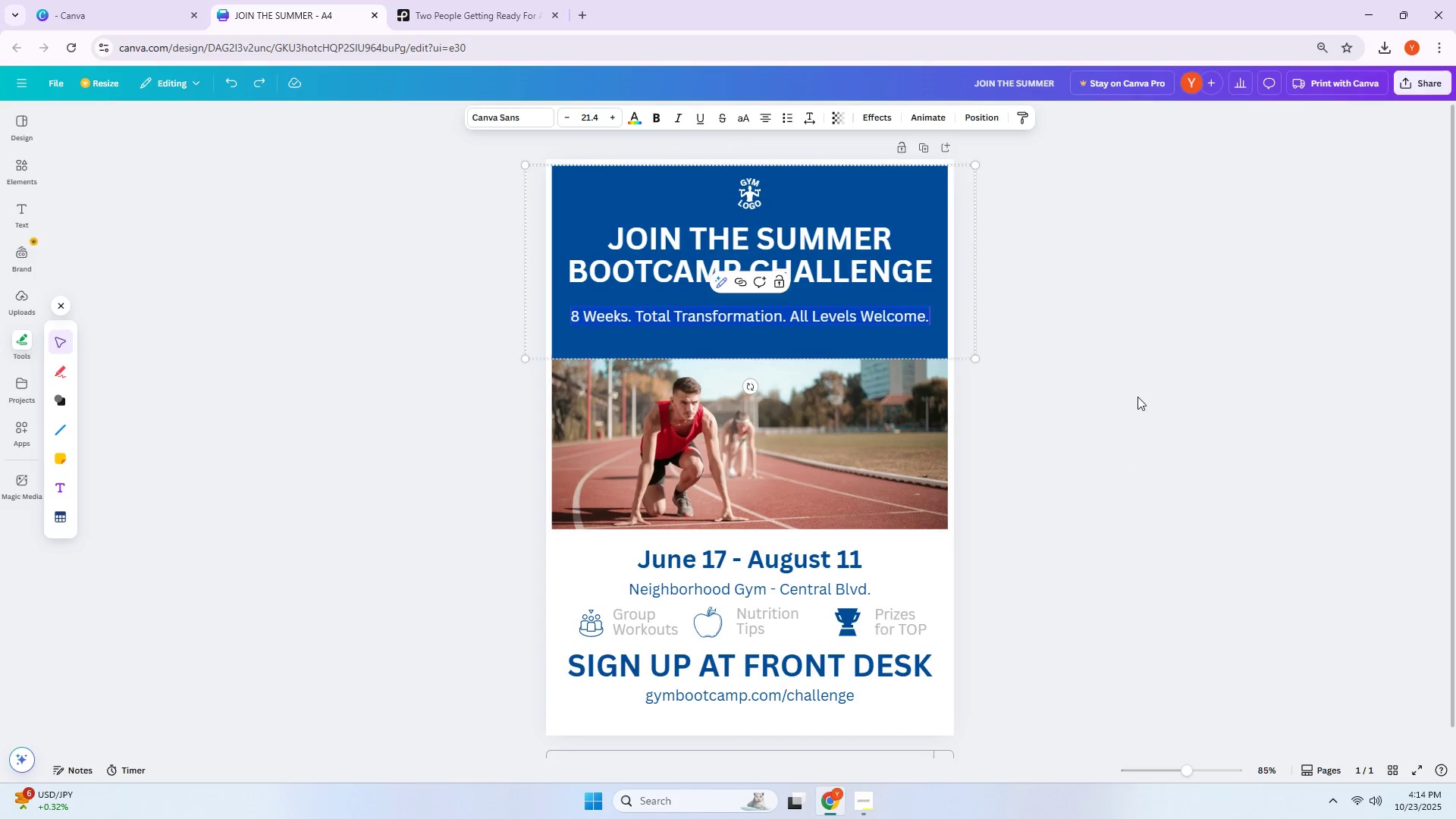 
left_click([1137, 396])
 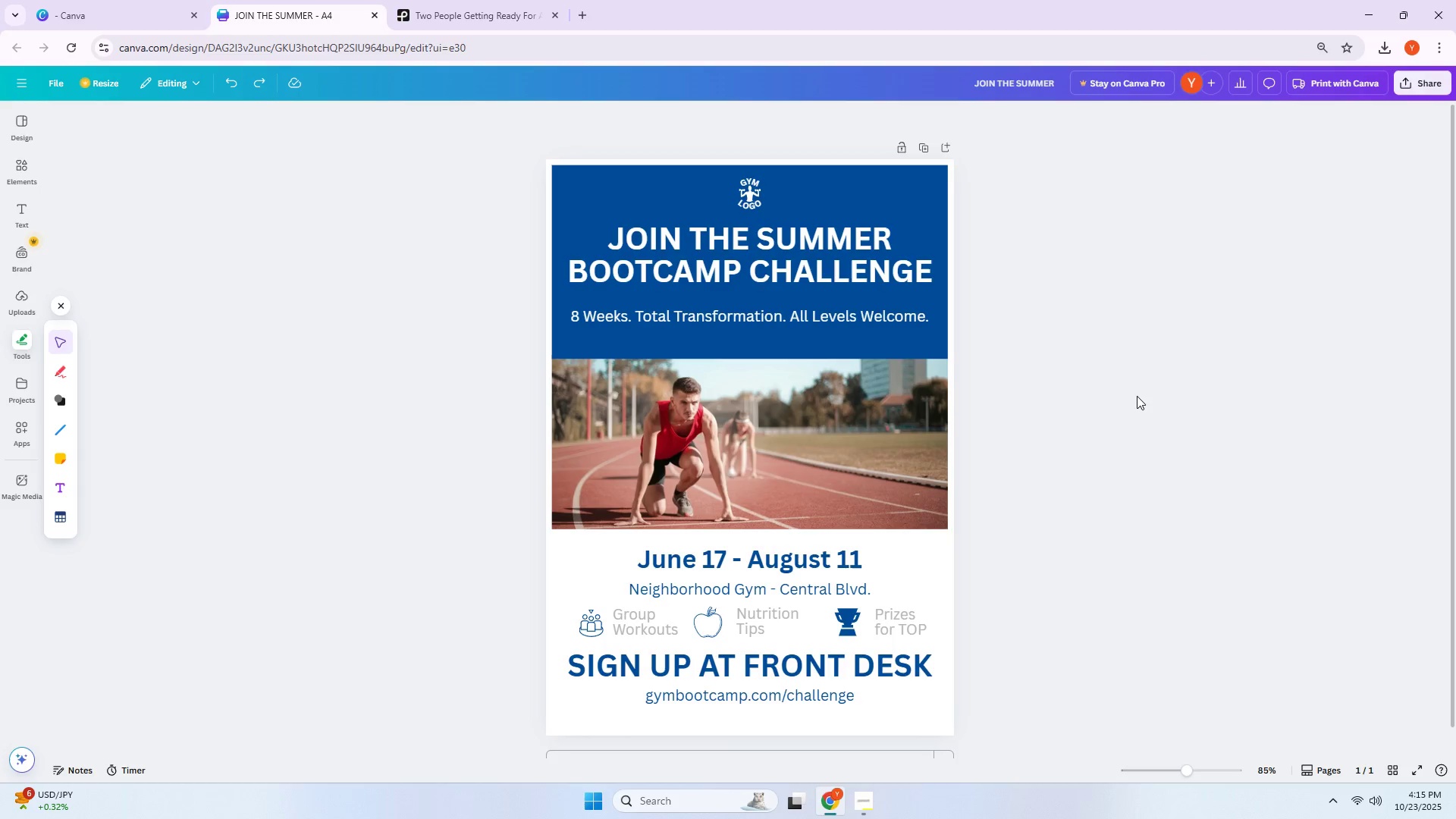 
wait(21.69)
 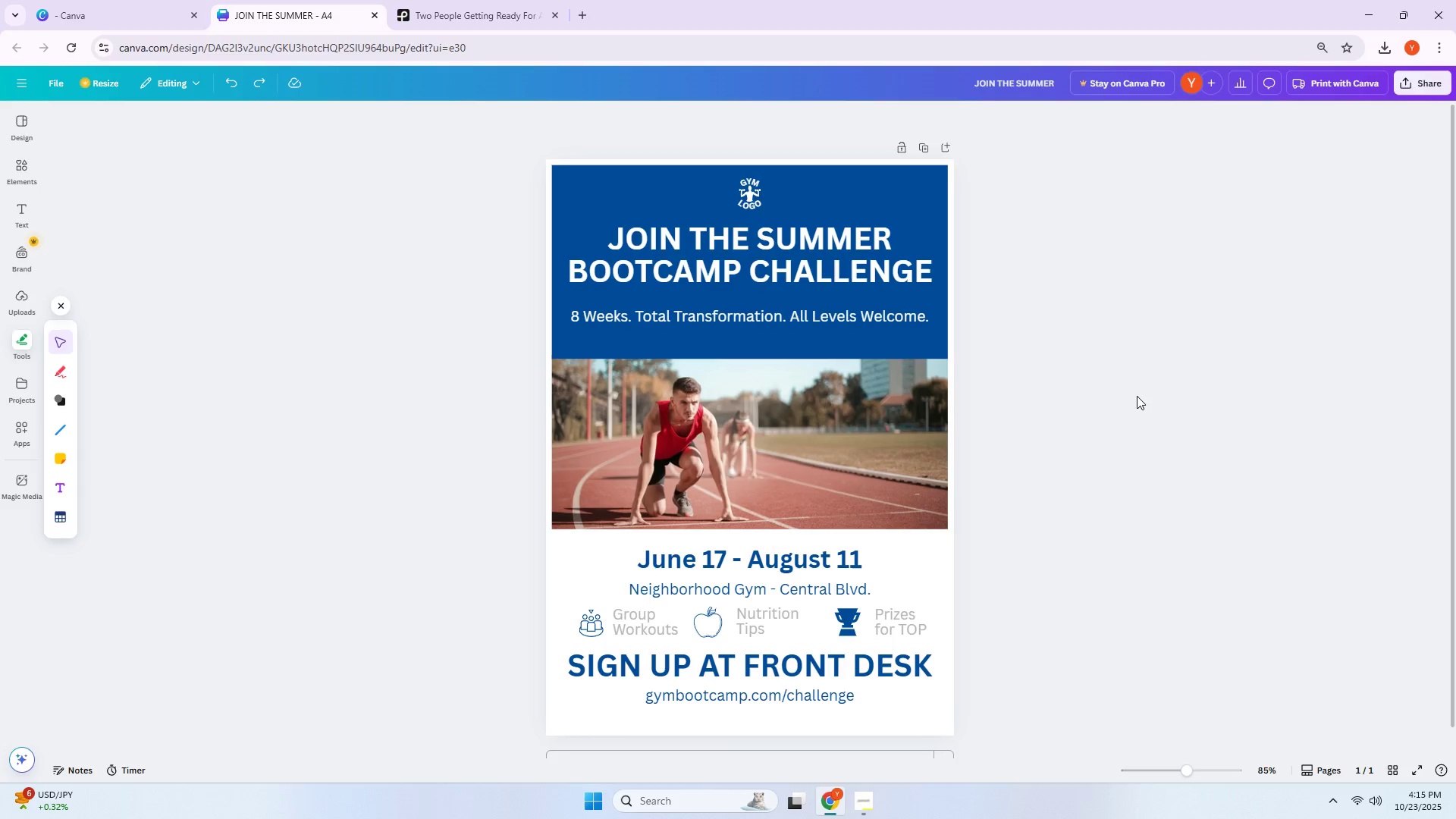 
scroll: coordinate [718, 486], scroll_direction: up, amount: 2.0
 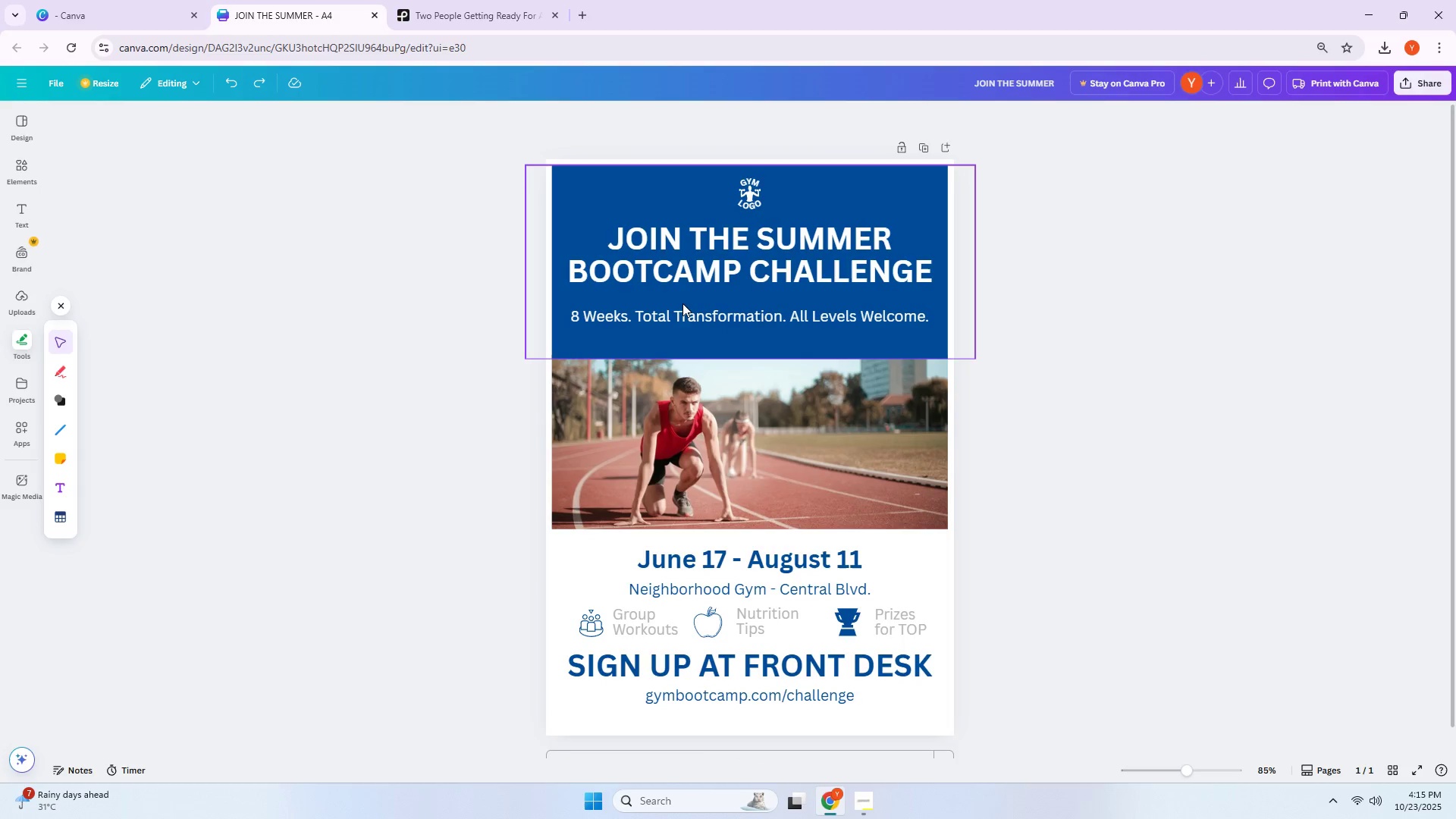 
left_click([723, 413])
 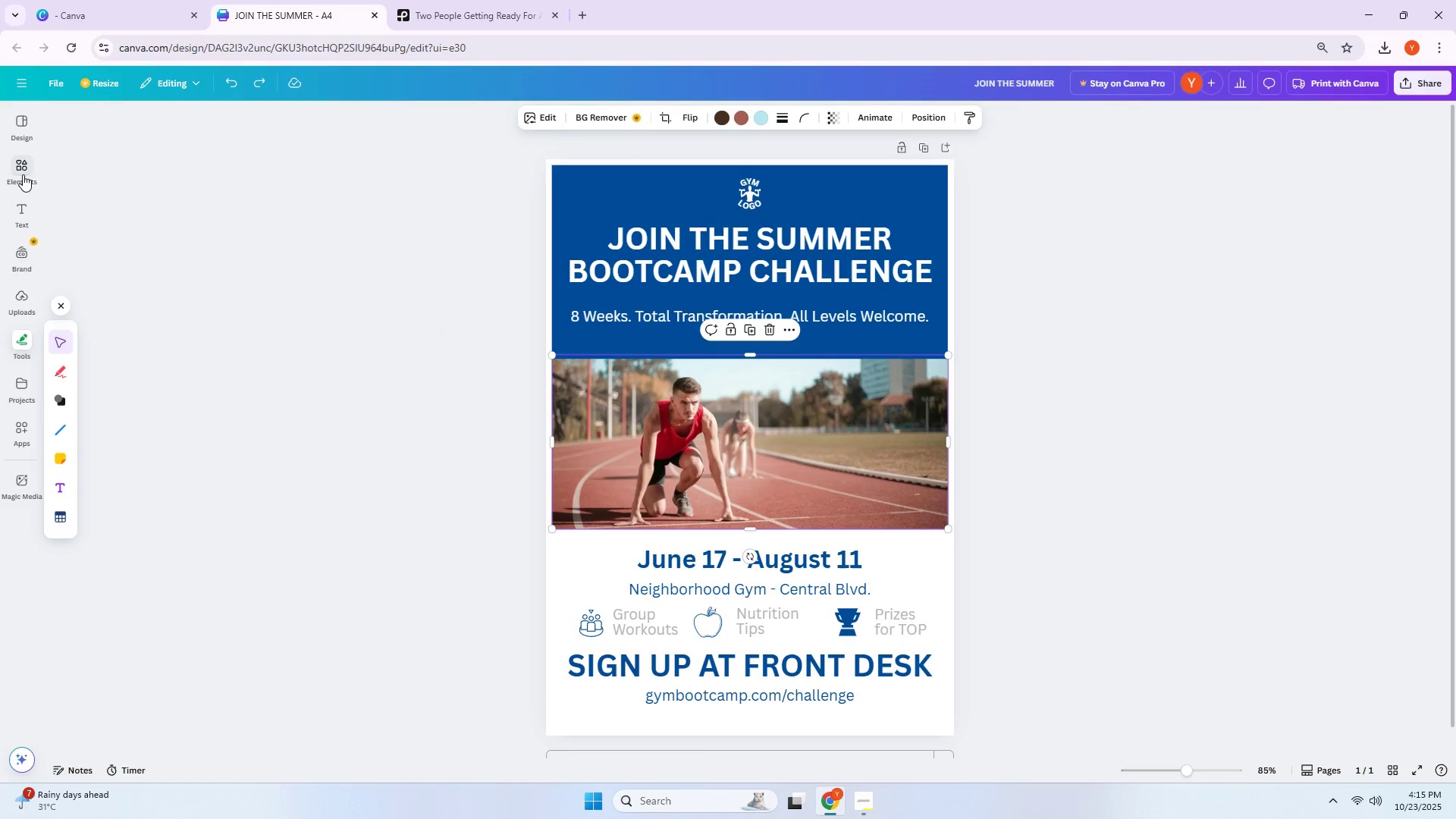 
double_click([23, 174])
 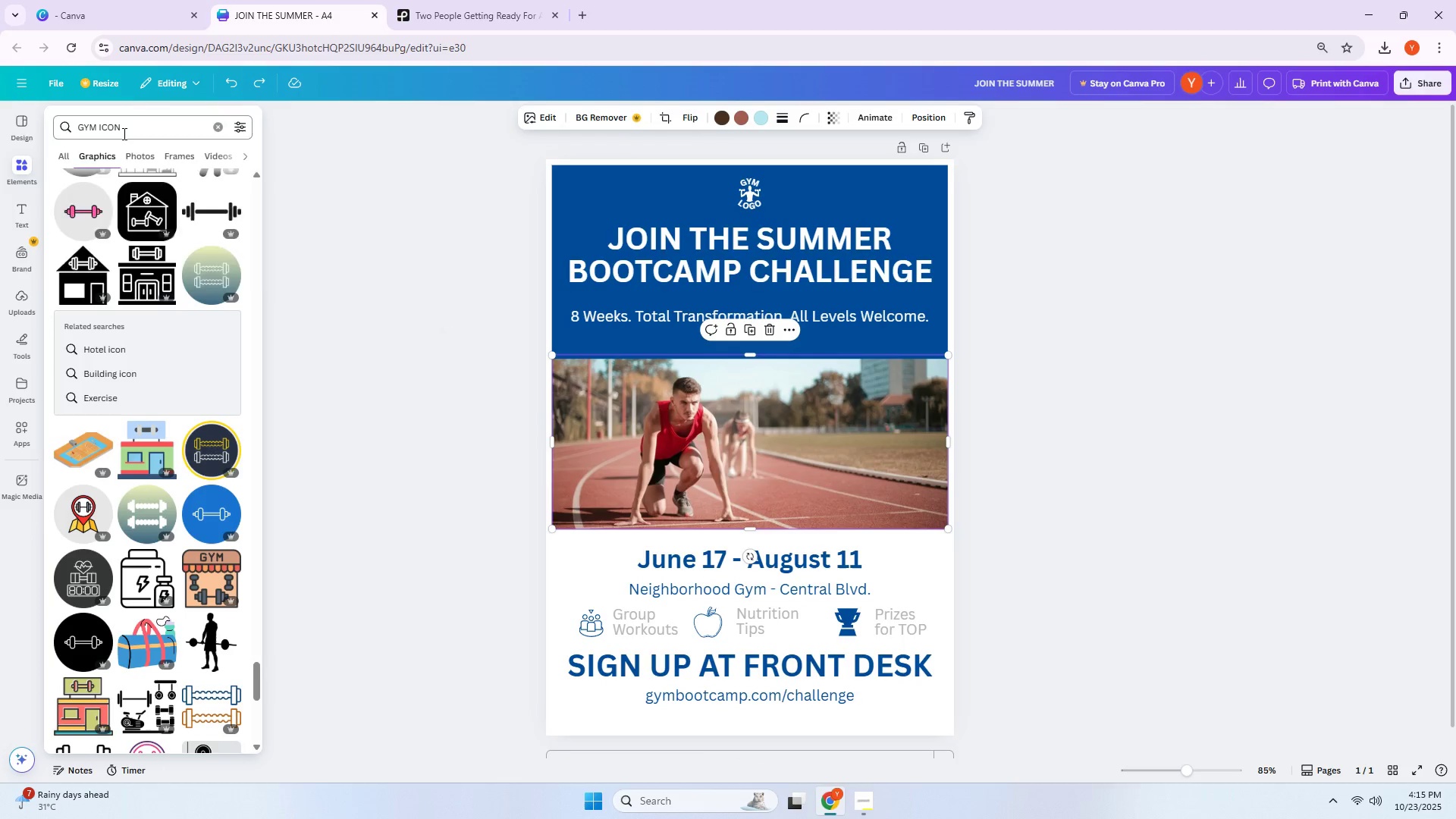 
left_click_drag(start_coordinate=[135, 129], to_coordinate=[65, 127])
 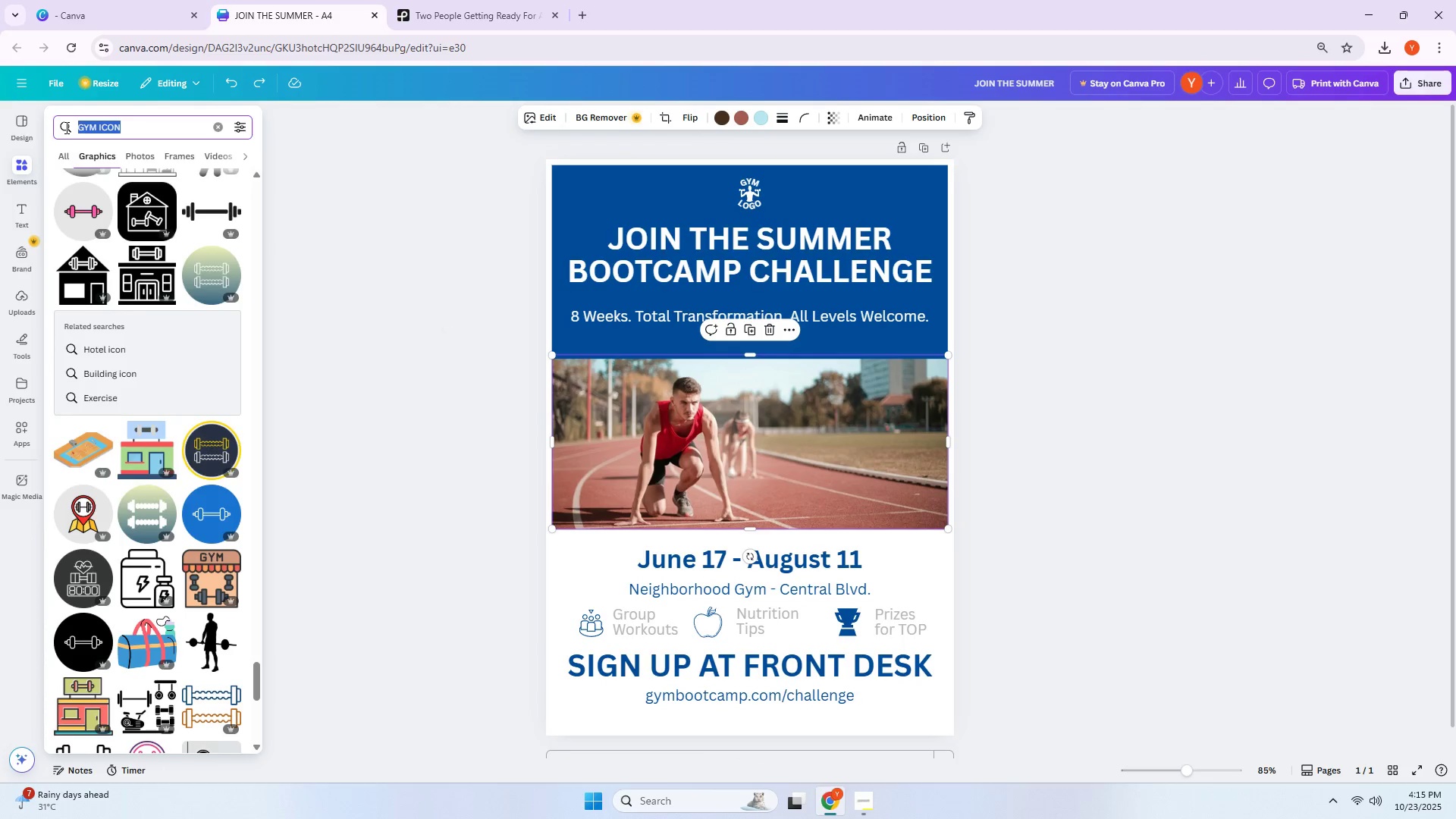 
type(start runing)
key(Backspace)
key(Backspace)
key(Backspace)
type(ning)
 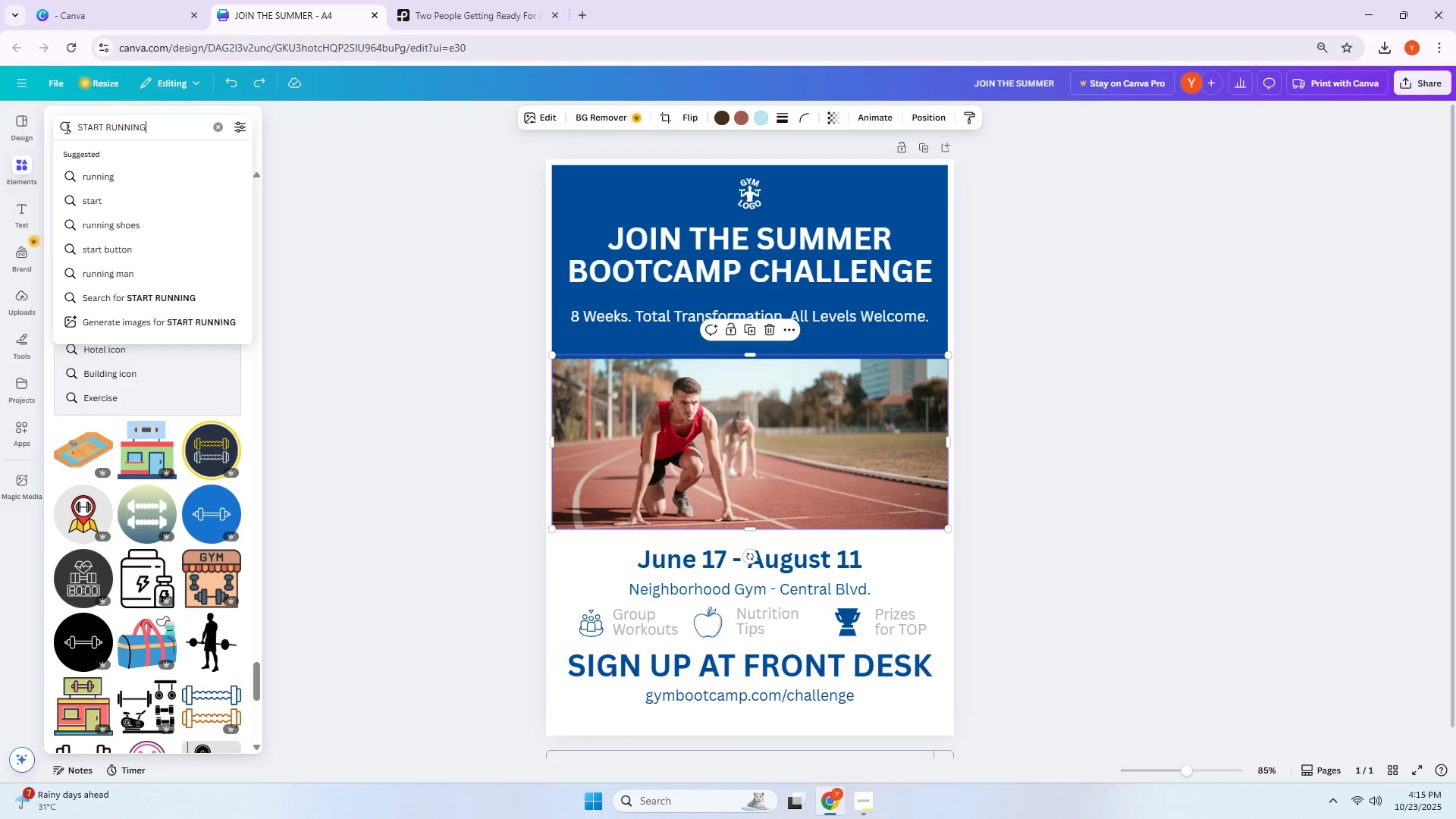 
key(Enter)
 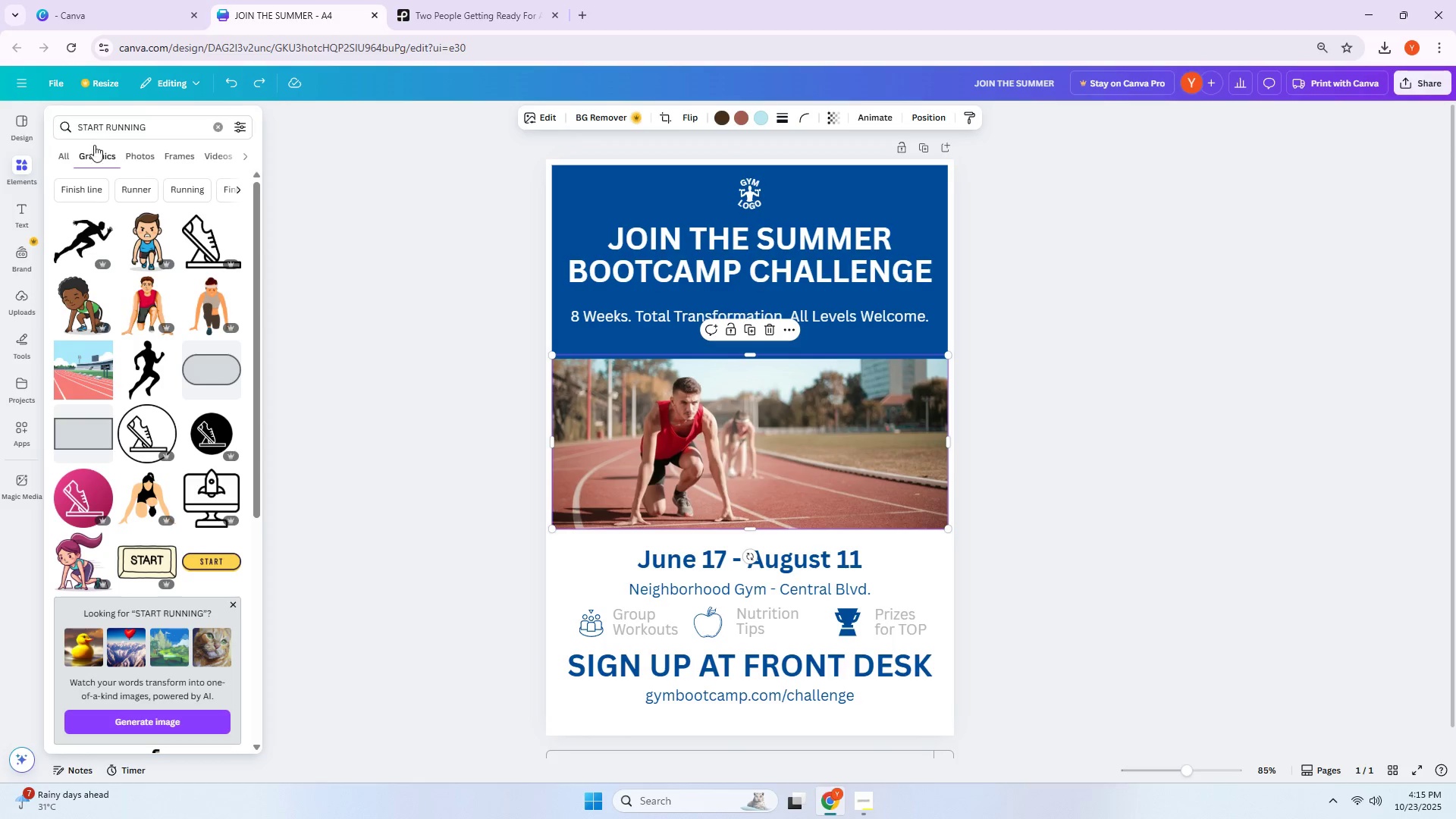 
scroll: coordinate [93, 306], scroll_direction: none, amount: 0.0
 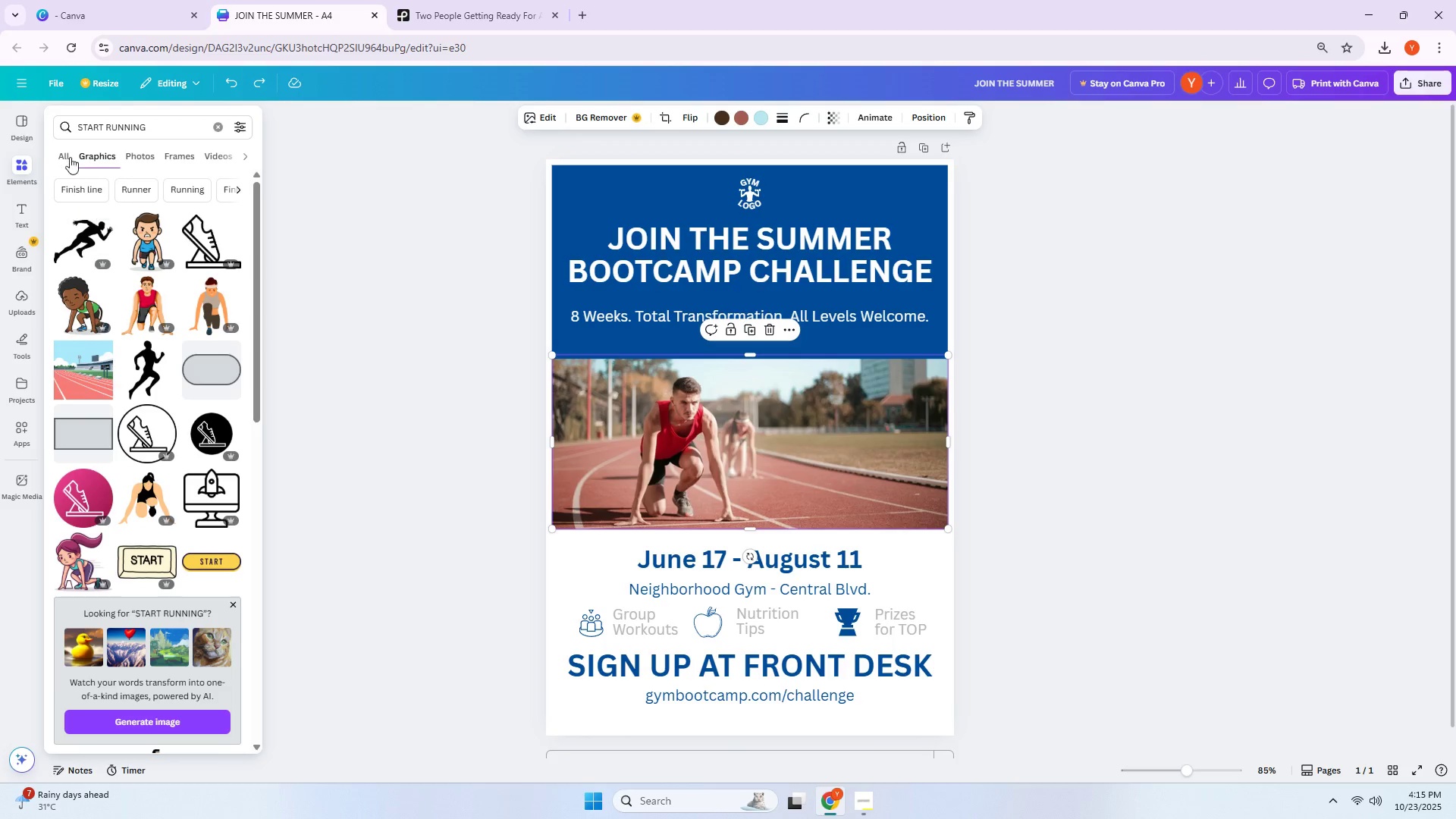 
left_click([67, 155])
 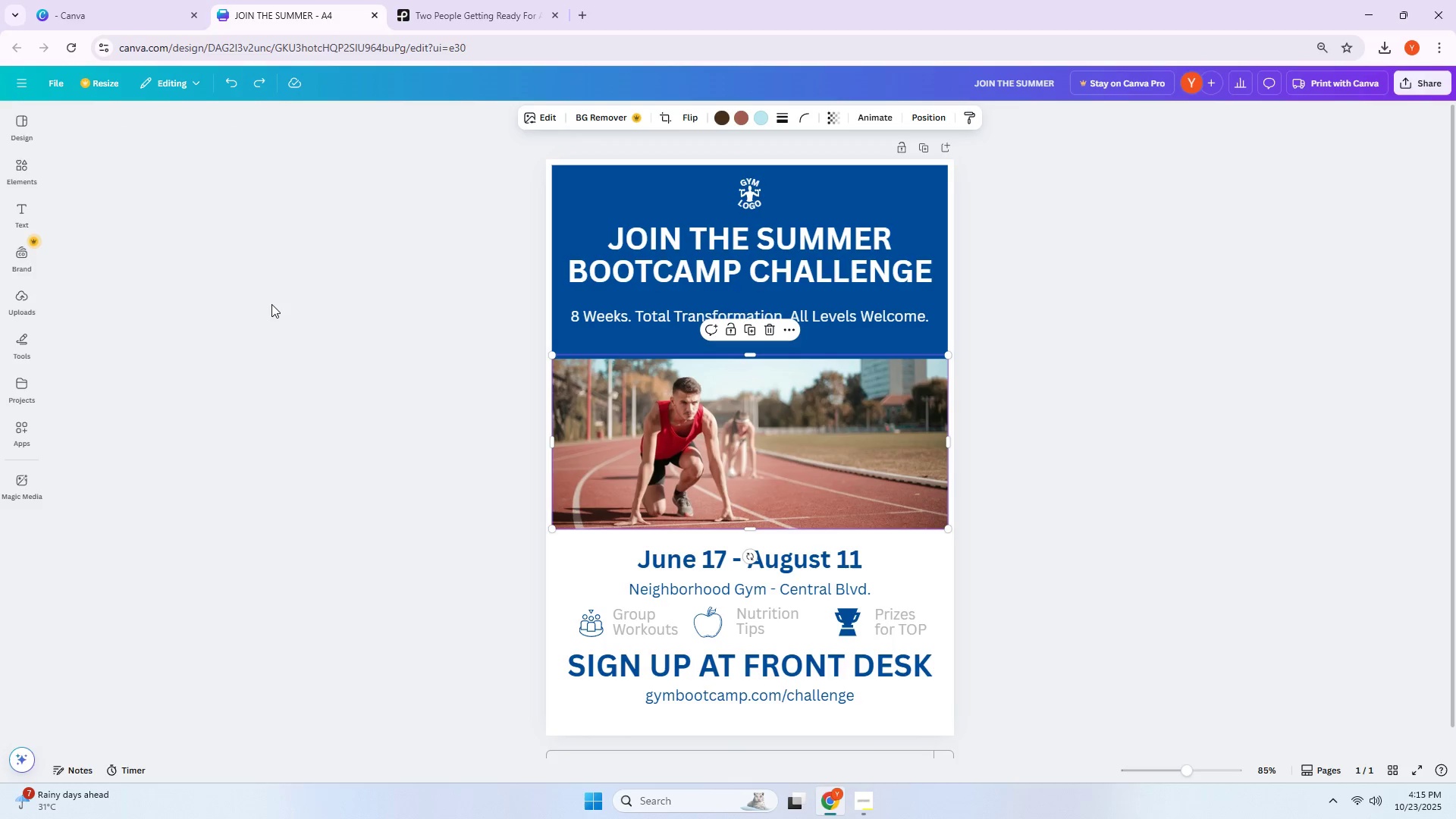 
scroll: coordinate [73, 262], scroll_direction: down, amount: 1.0
 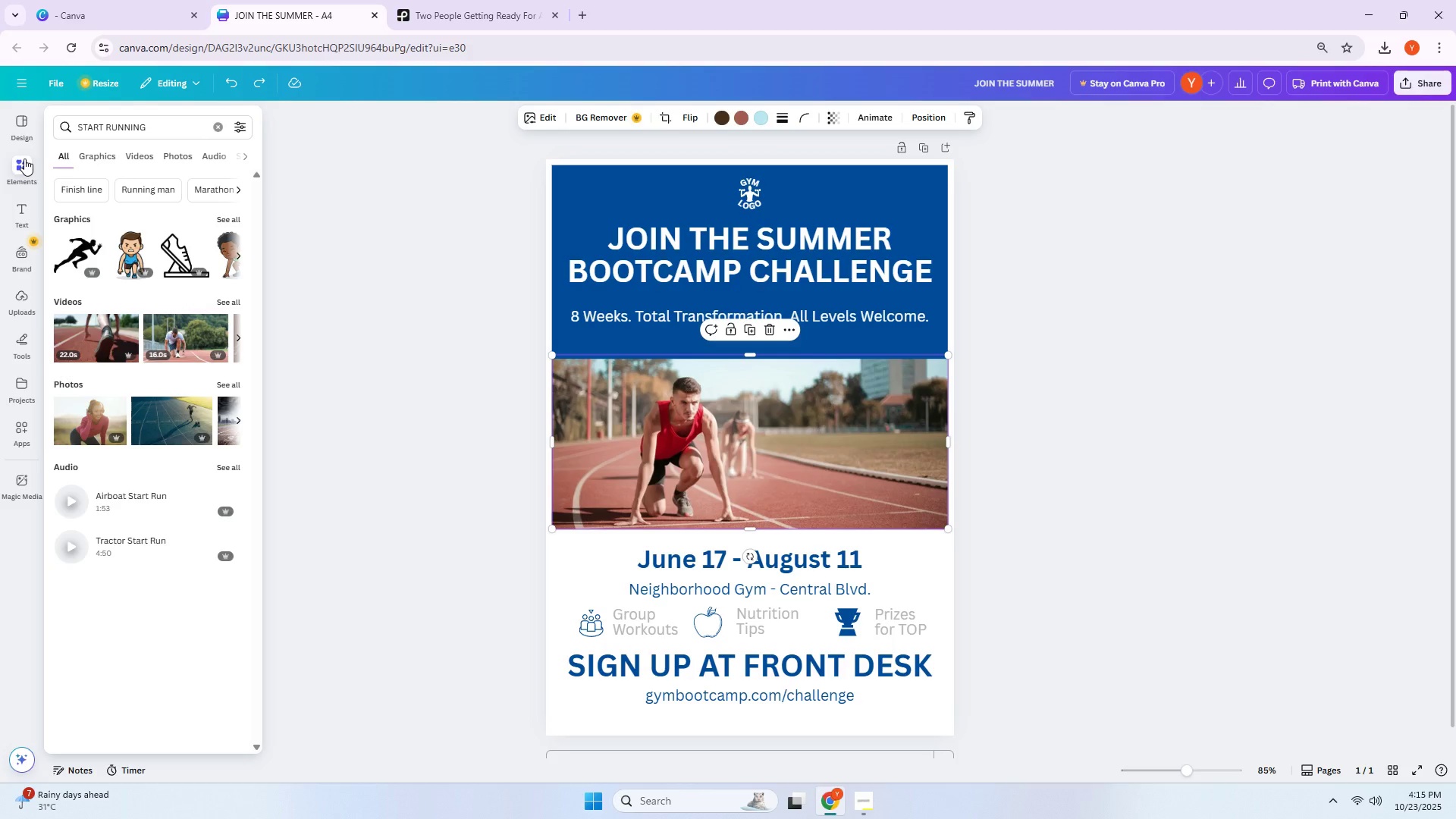 
left_click([169, 124])
 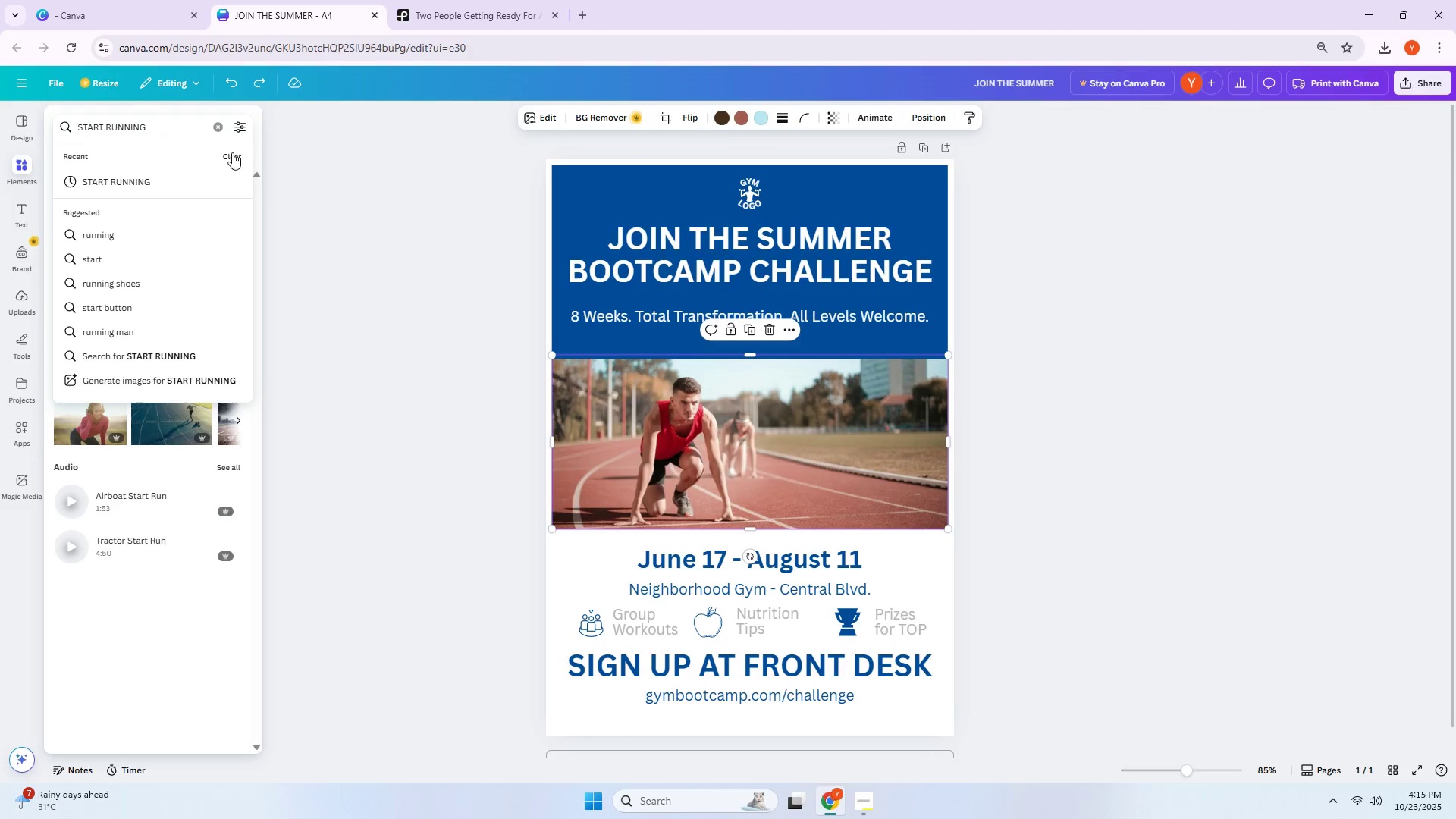 
left_click([273, 171])
 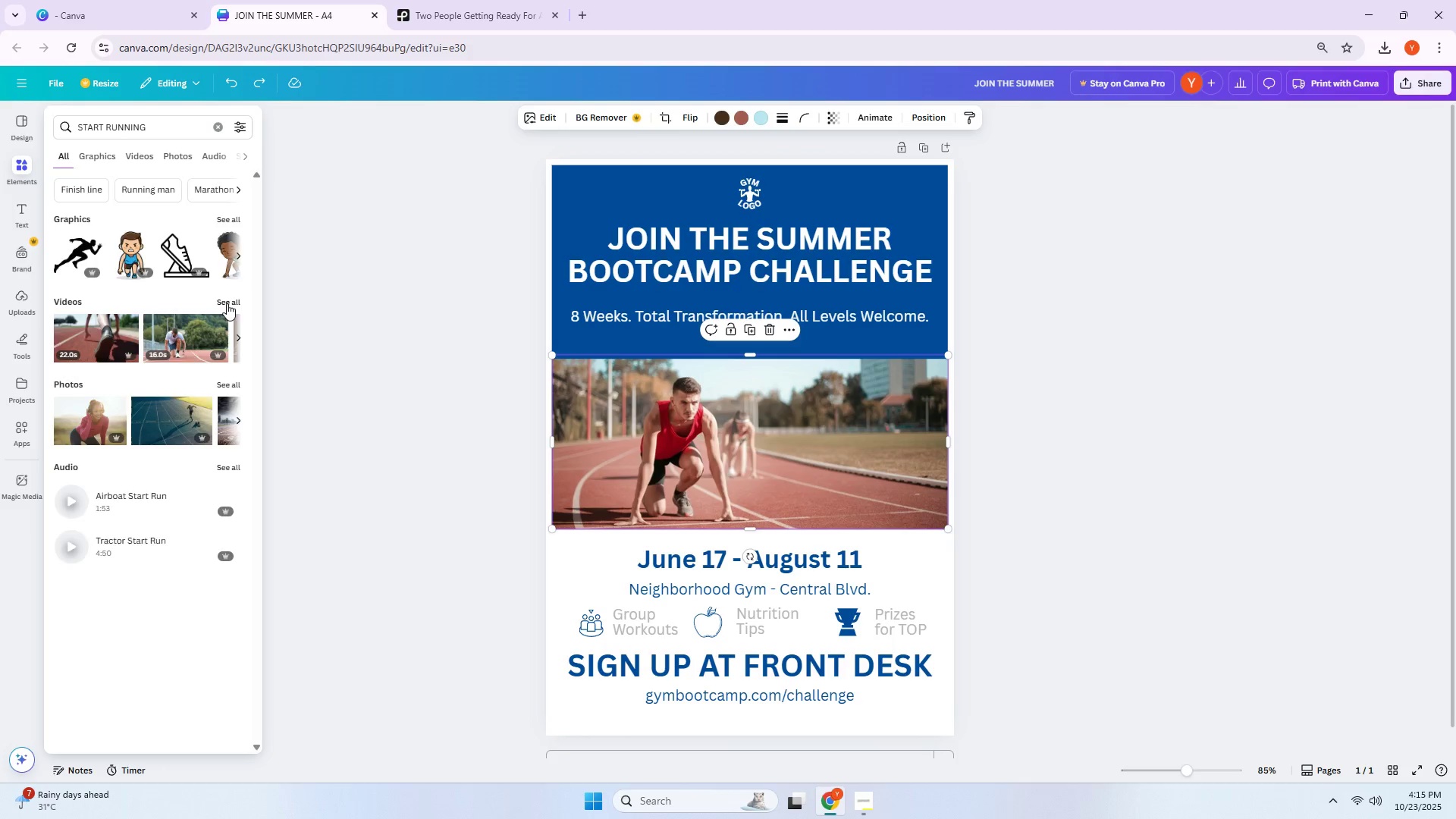 
mouse_move([146, 231])
 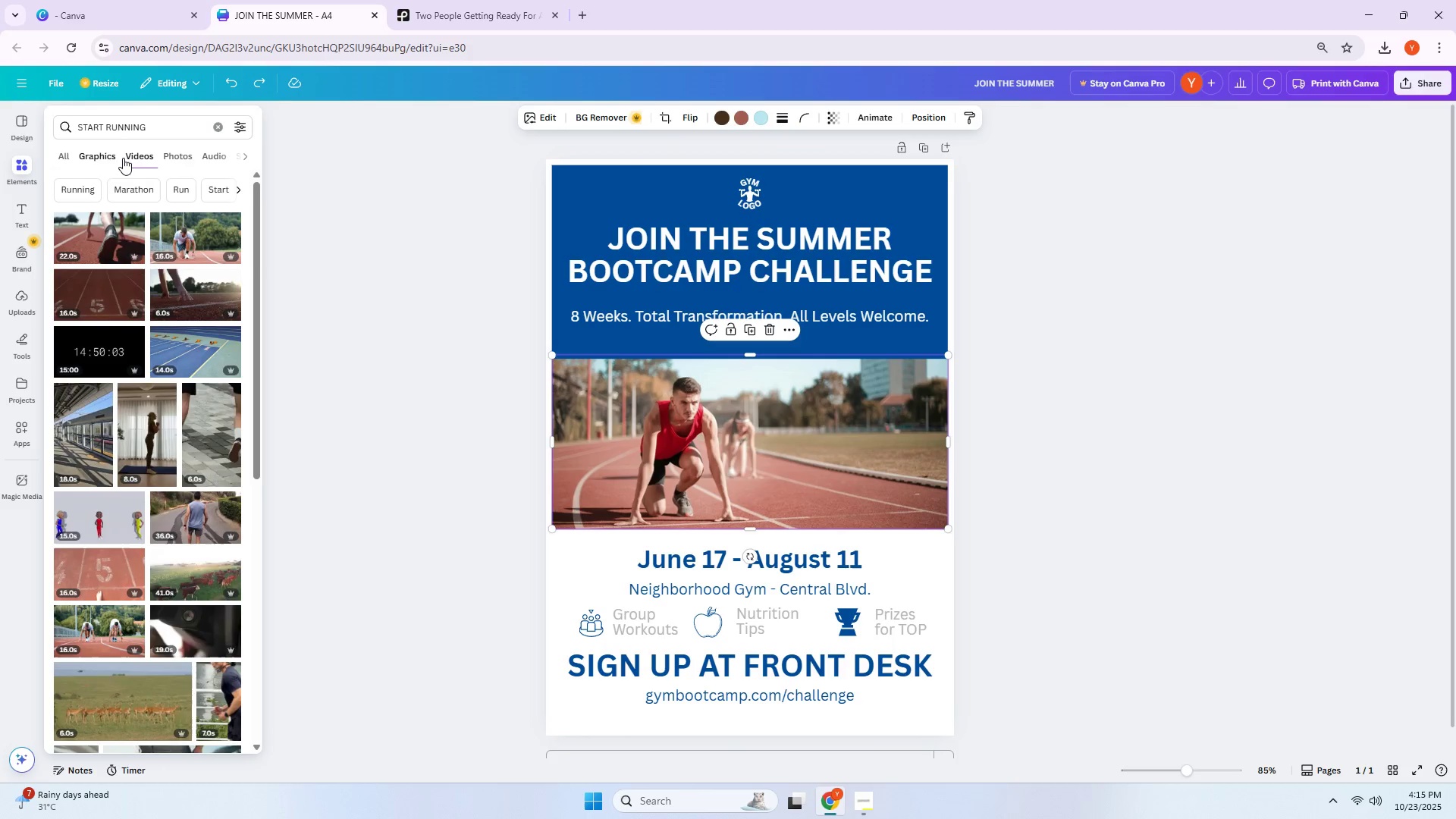 
left_click([194, 154])
 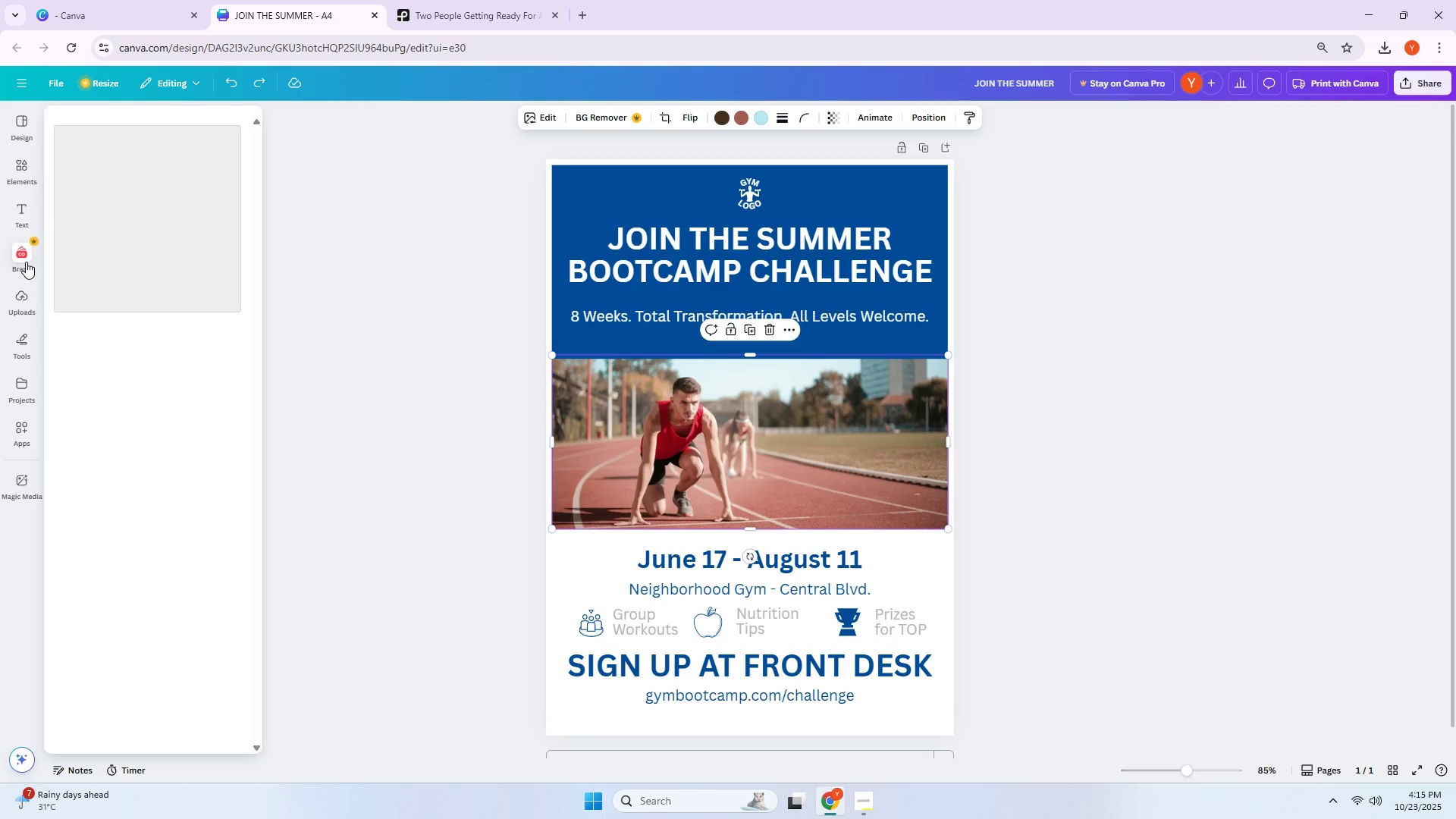 
scroll: coordinate [231, 269], scroll_direction: up, amount: 2.0
 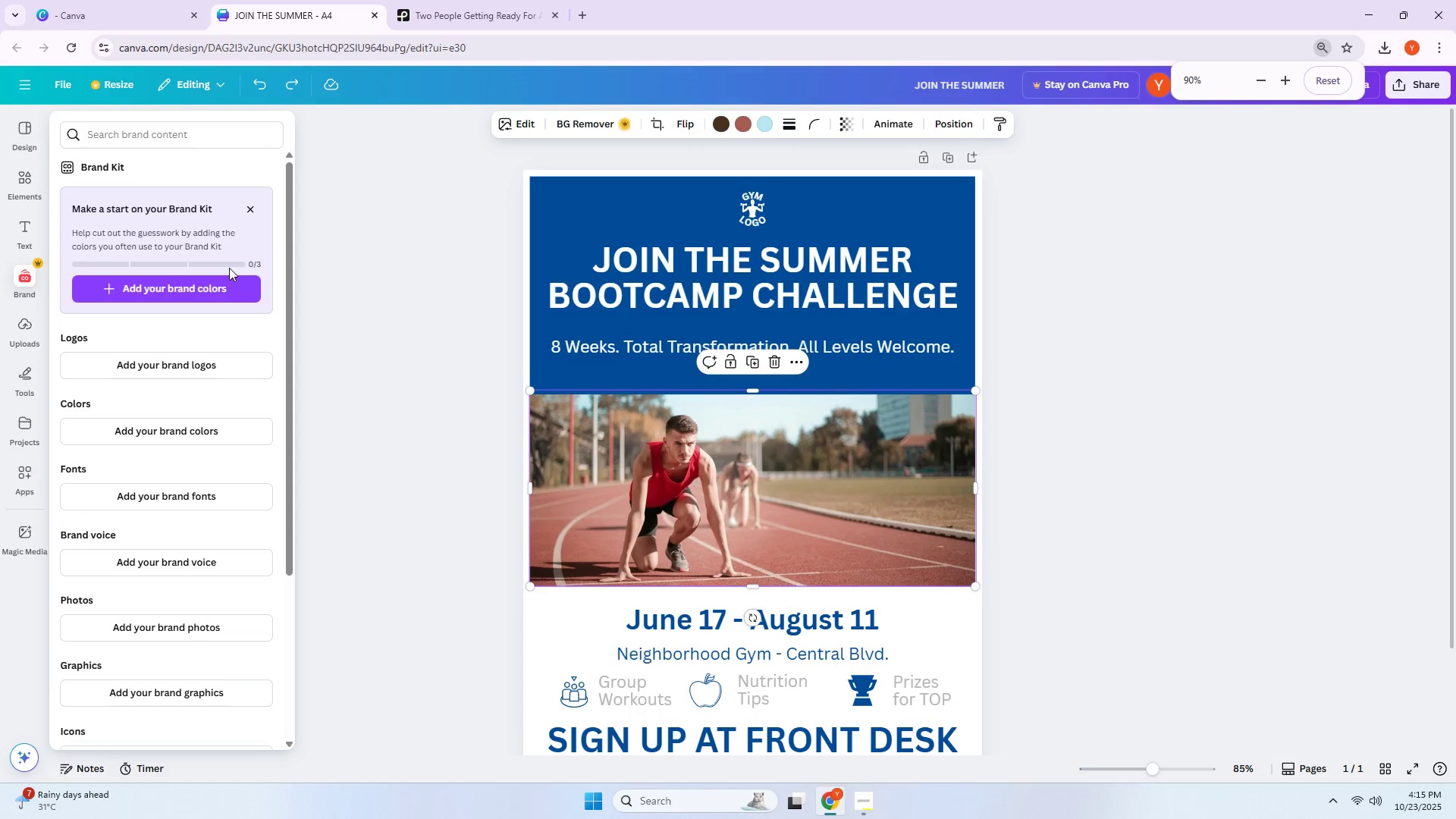 
hold_key(key=ControlLeft, duration=0.74)
 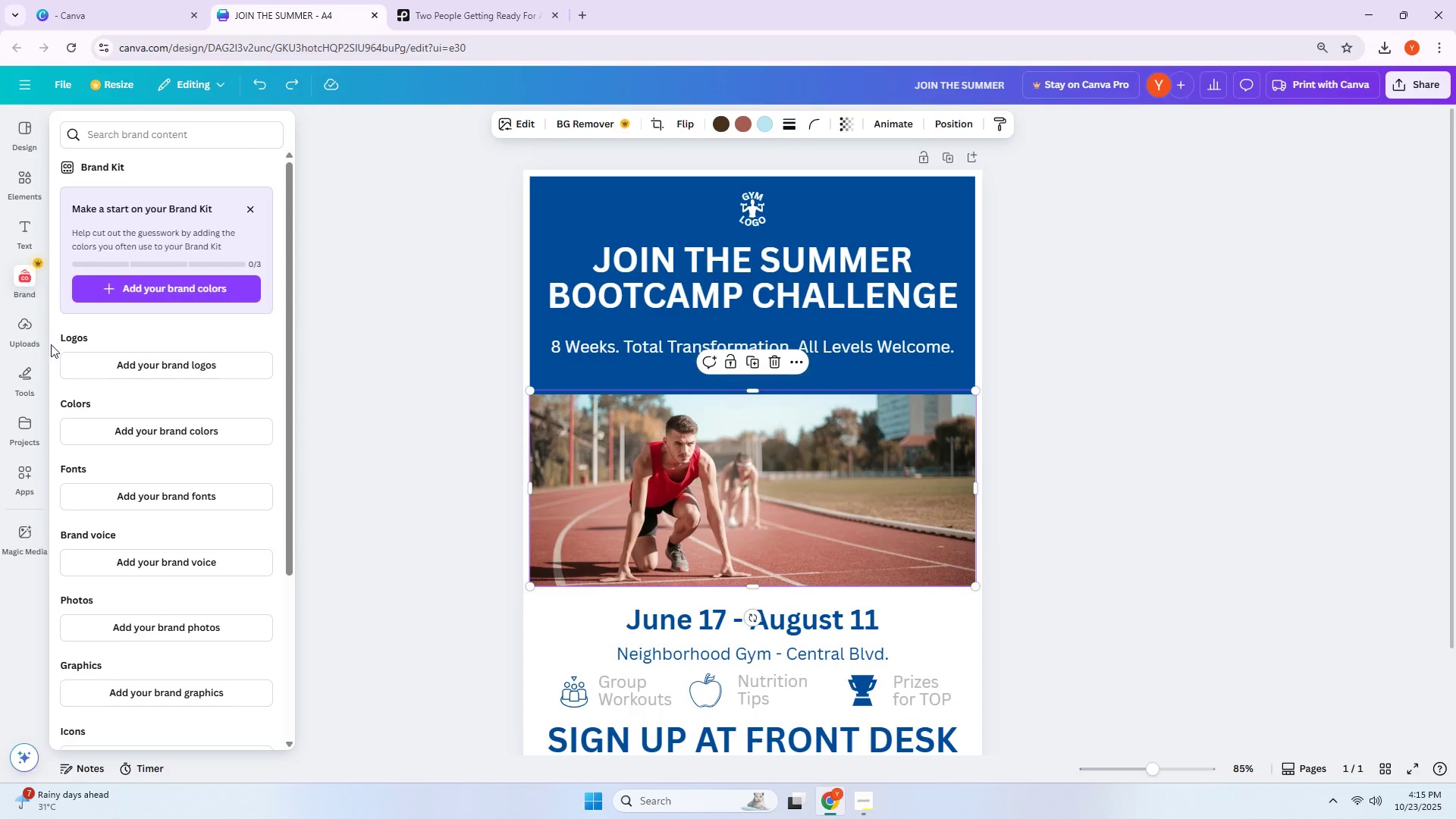 
mouse_move([32, 405])
 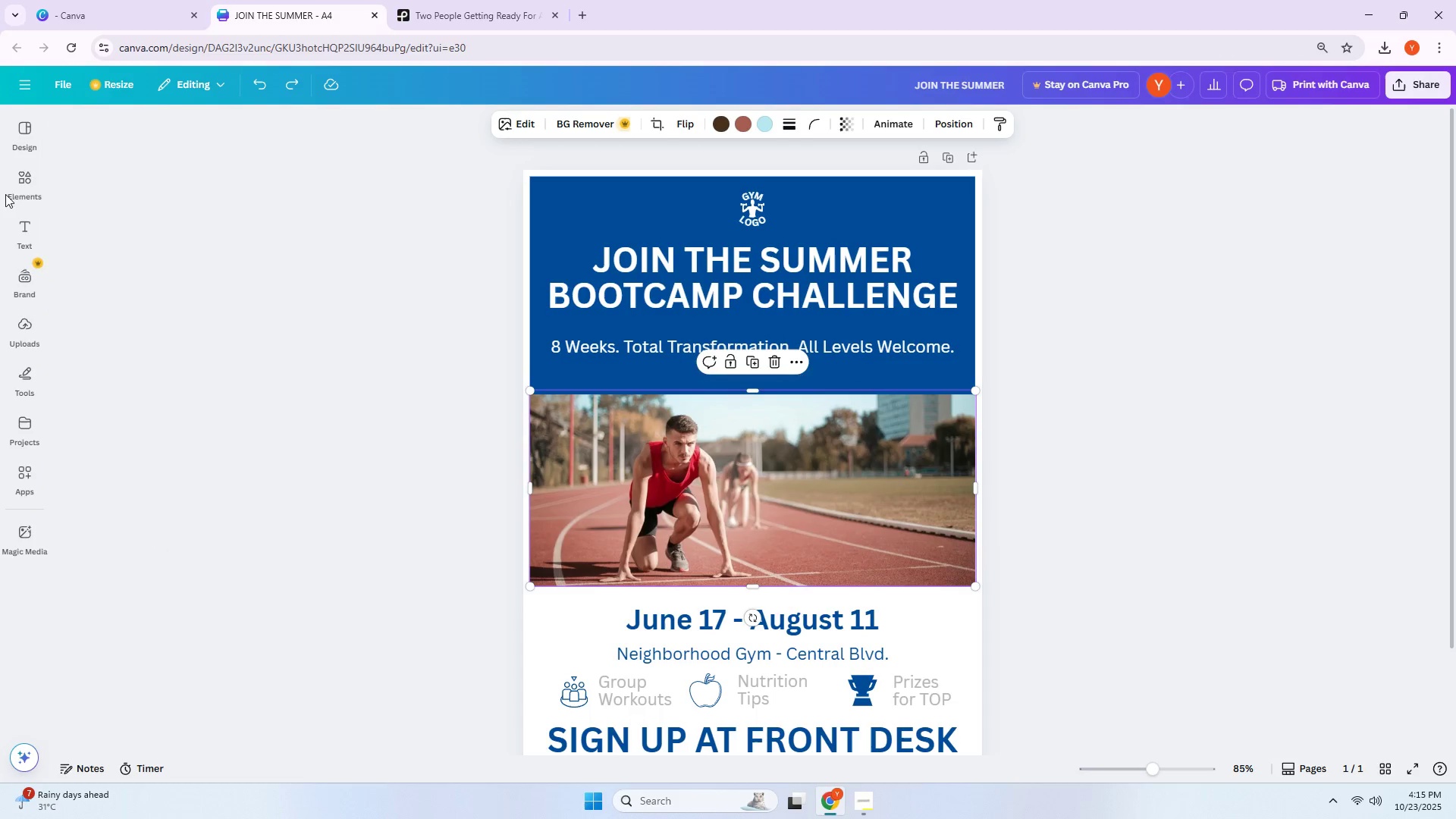 
left_click([20, 186])
 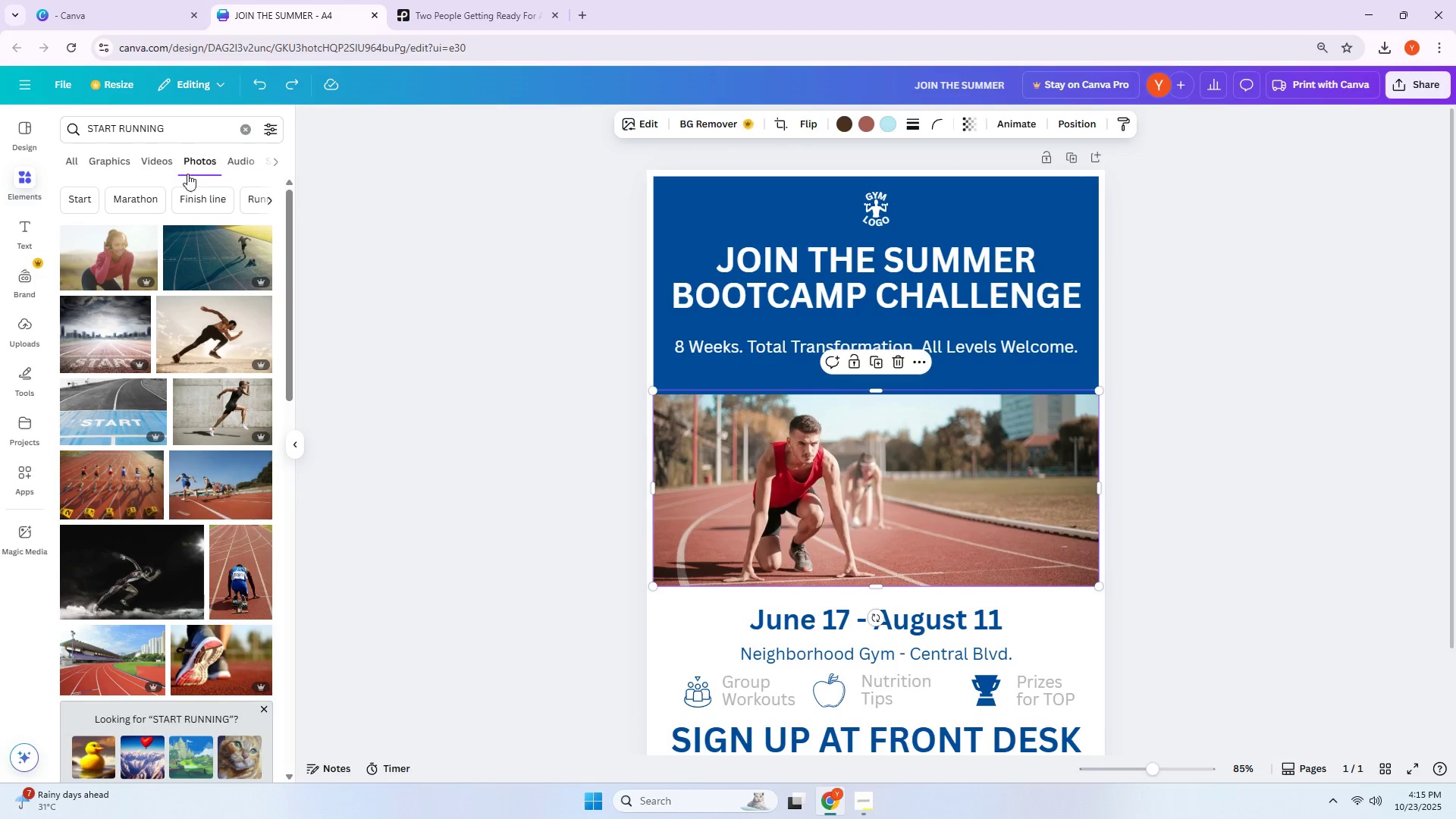 
scroll: coordinate [152, 296], scroll_direction: down, amount: 7.0
 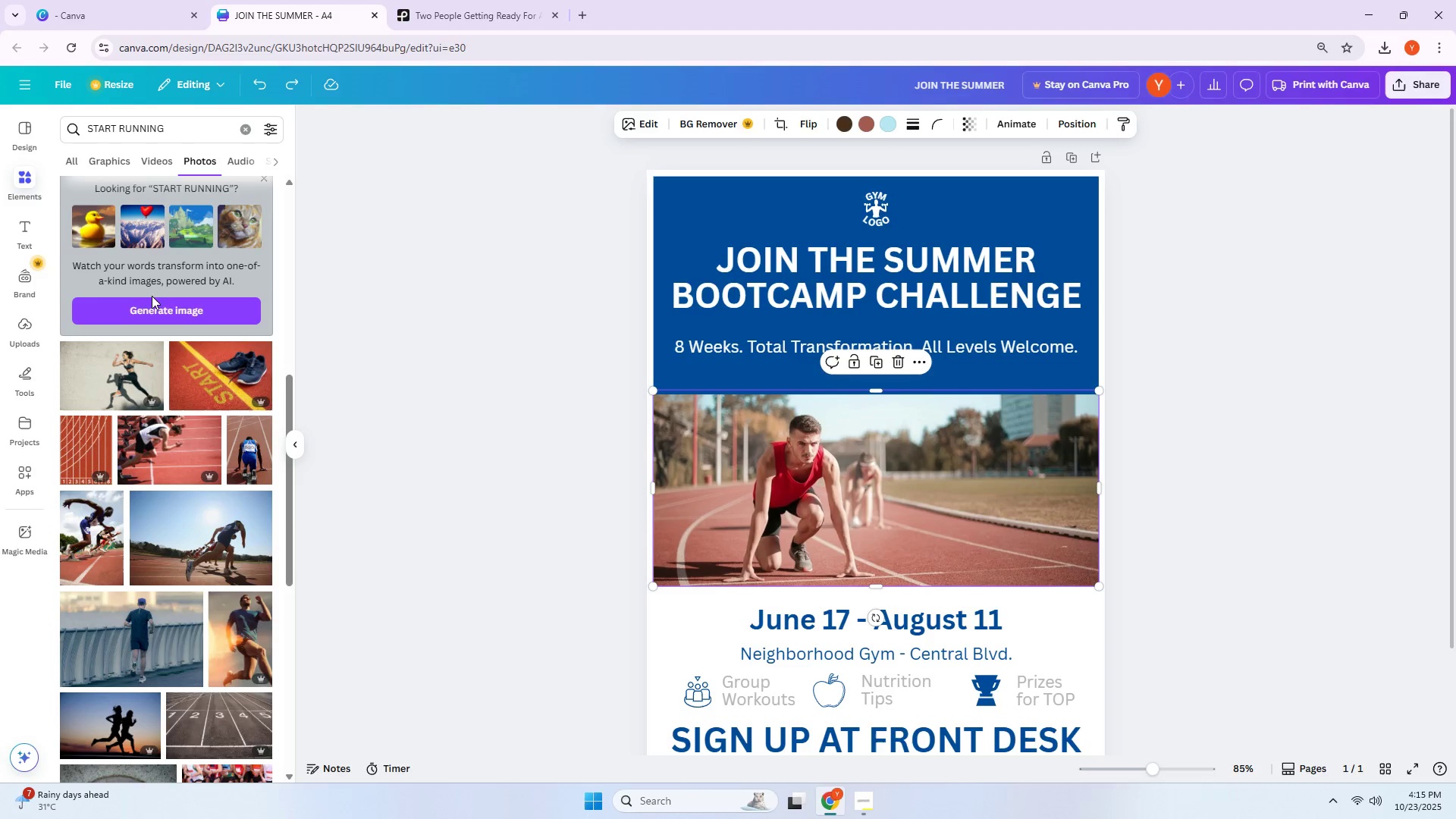 
scroll: coordinate [152, 296], scroll_direction: up, amount: 1.0
 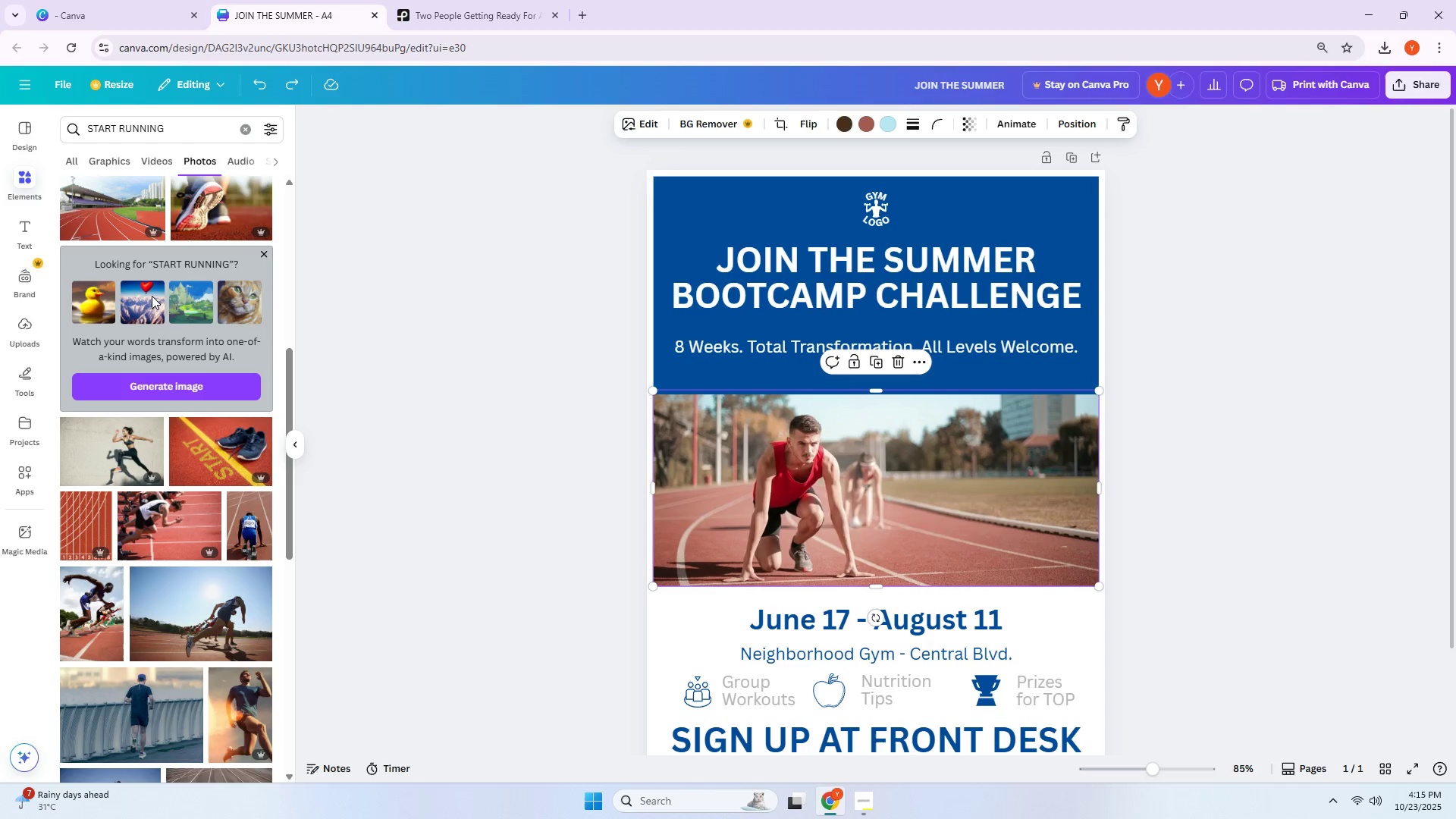 
scroll: coordinate [165, 284], scroll_direction: down, amount: 8.0
 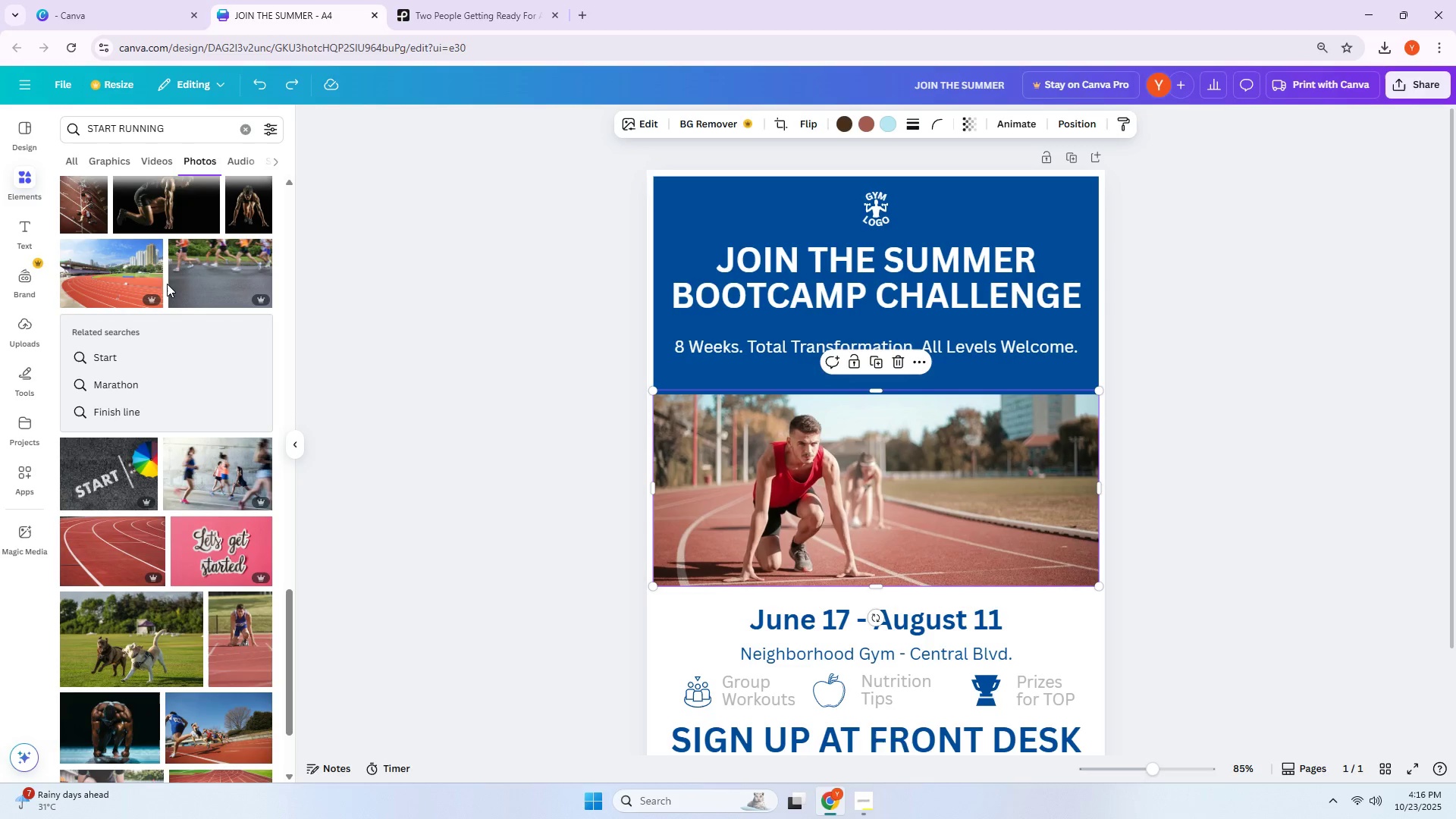 
mouse_move([177, 260])
 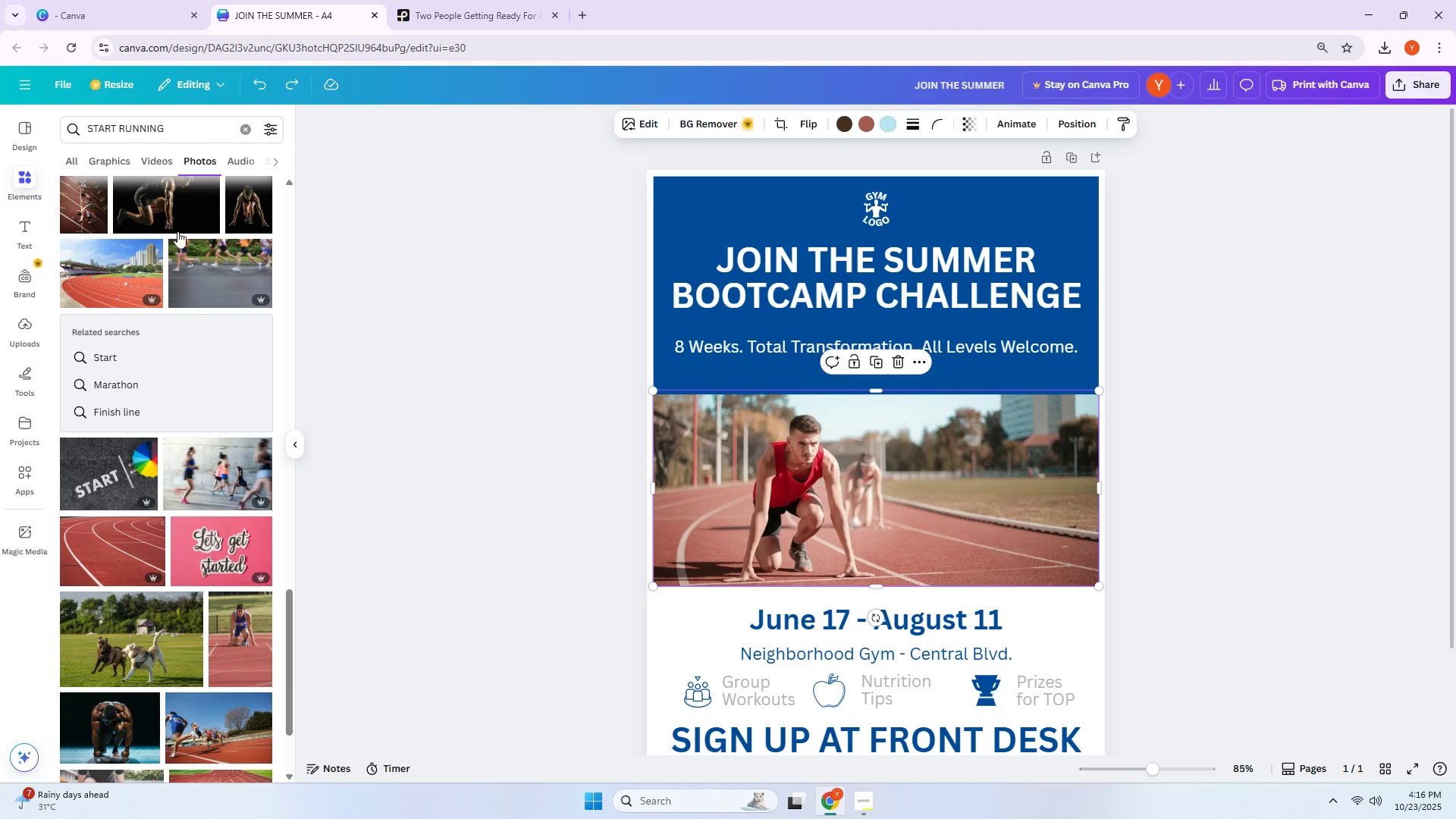 
scroll: coordinate [199, 332], scroll_direction: down, amount: 4.0
 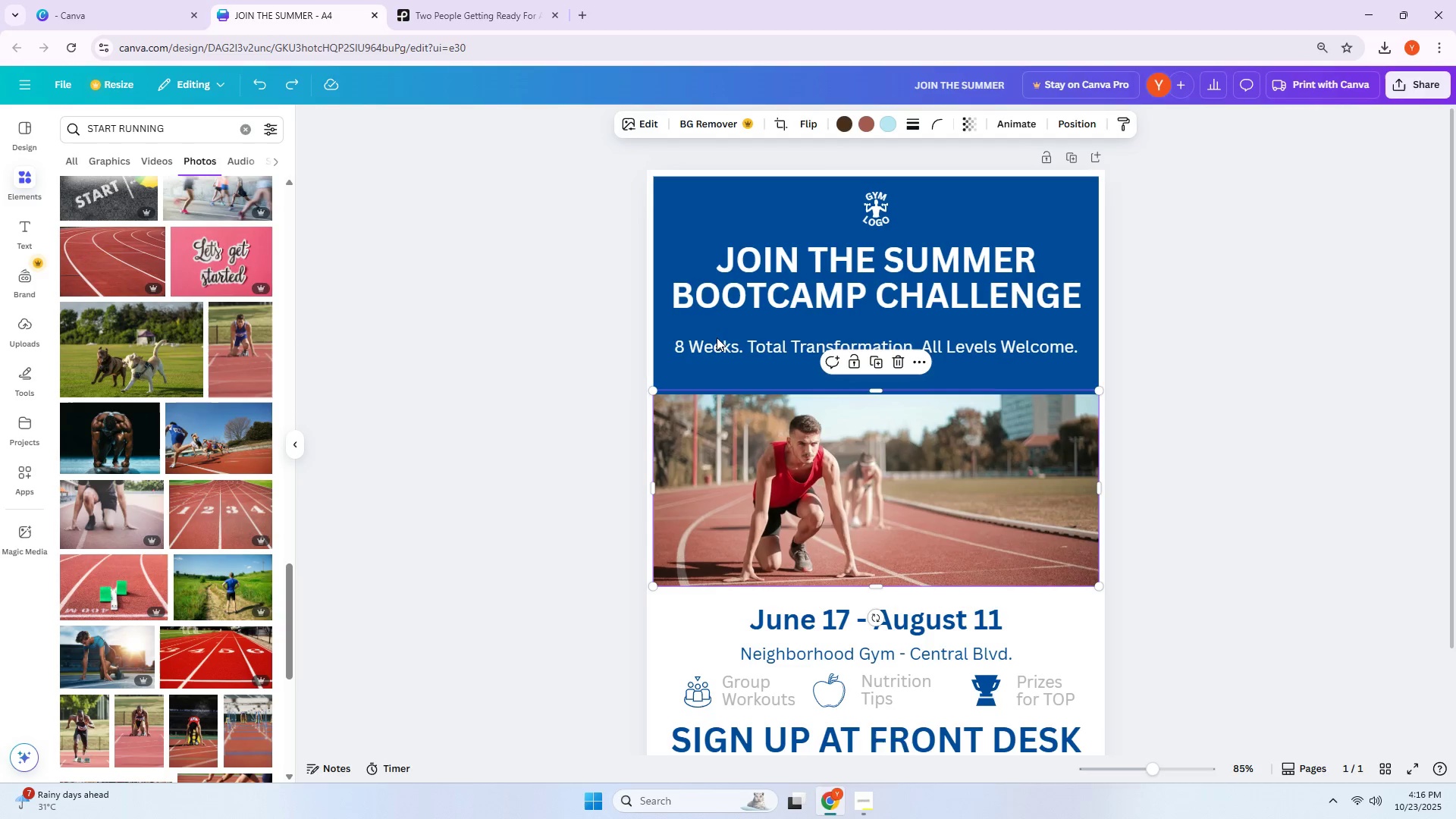 
key(Alt+AltLeft)
 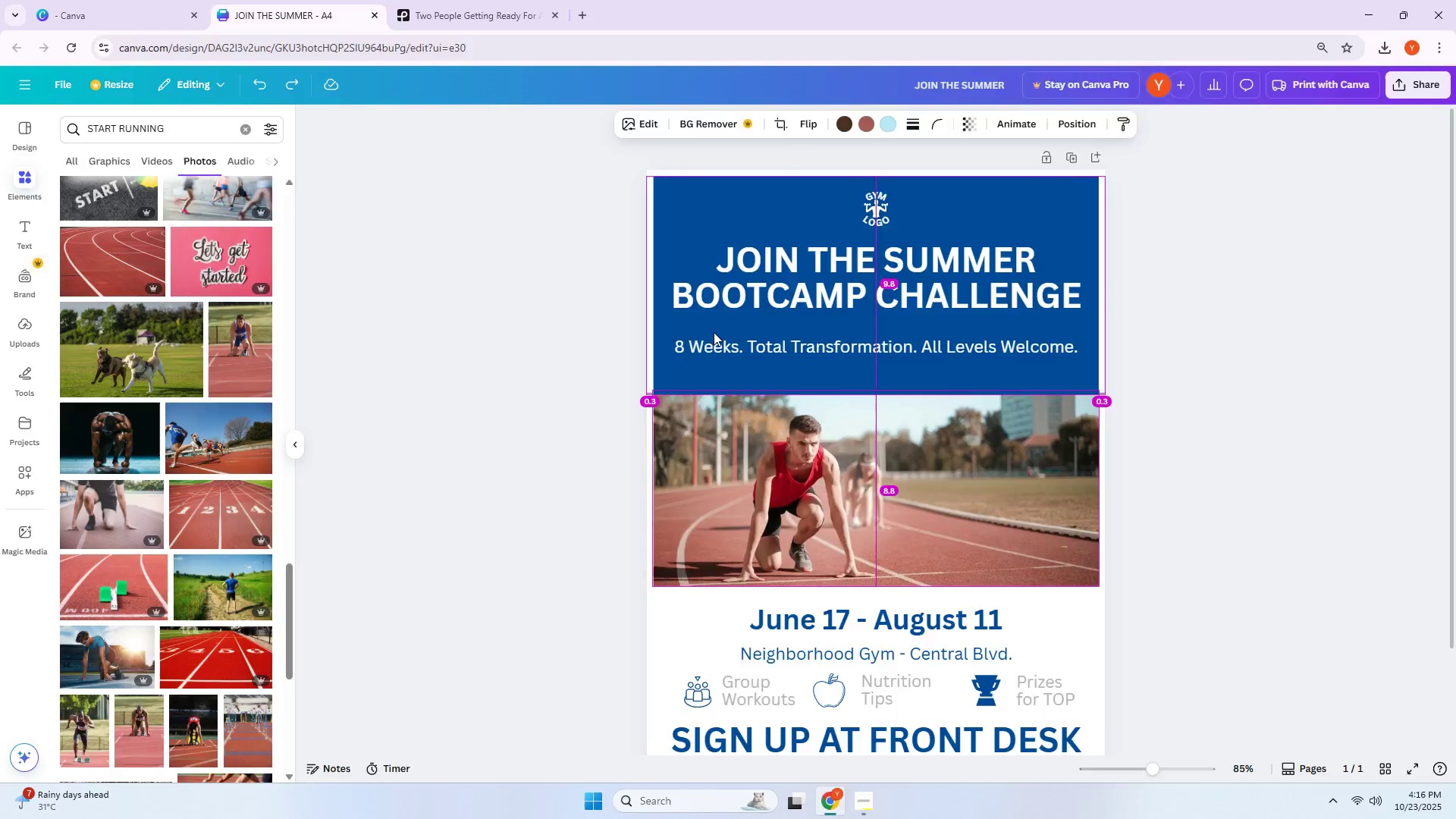 
key(Alt+Tab)